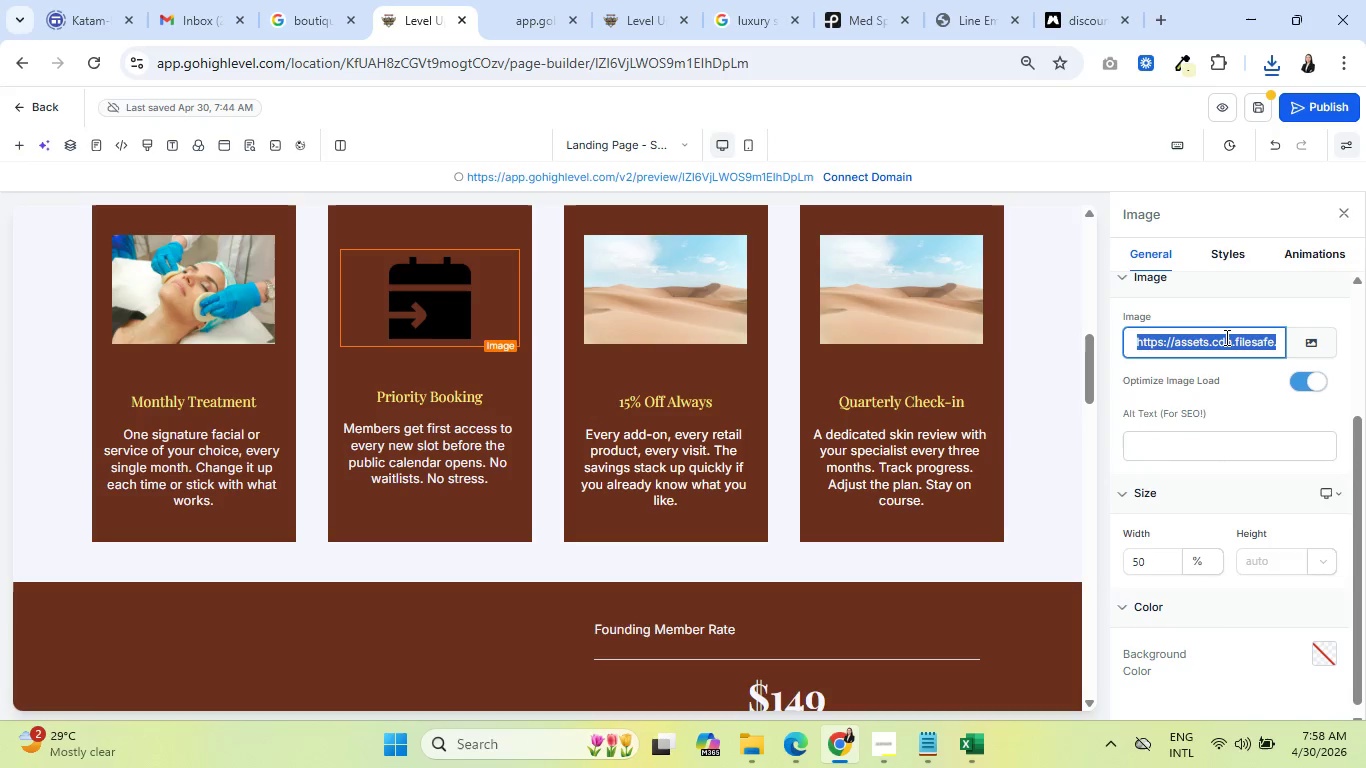 
triple_click([1225, 337])
 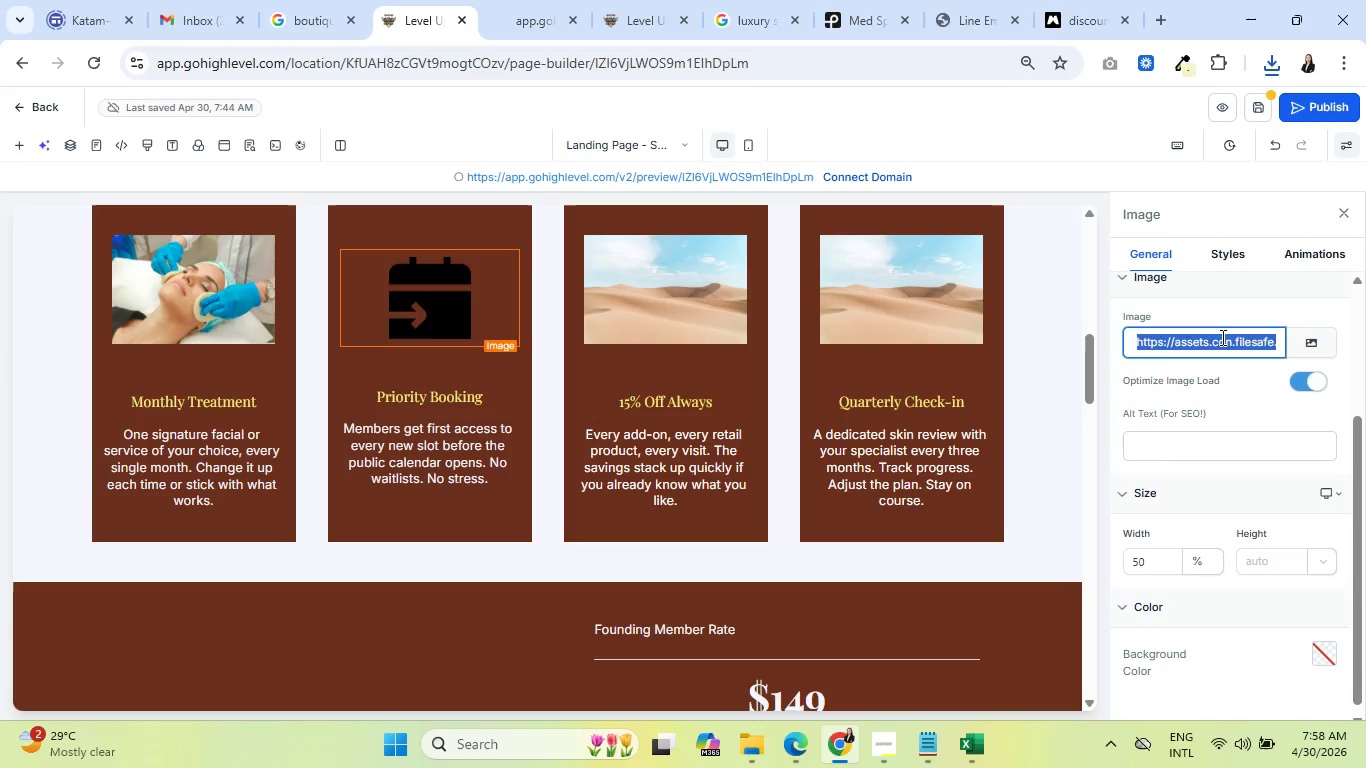 
key(Backspace)
 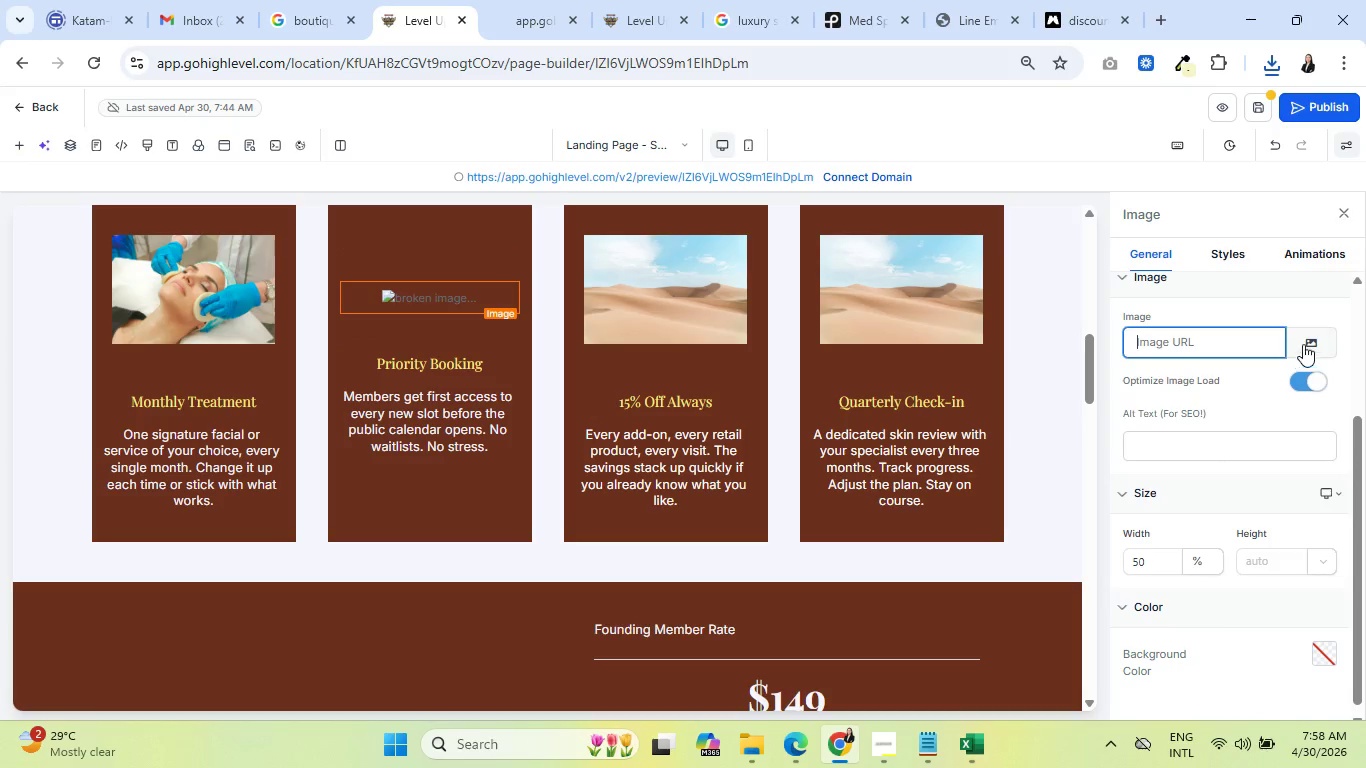 
left_click([1308, 341])
 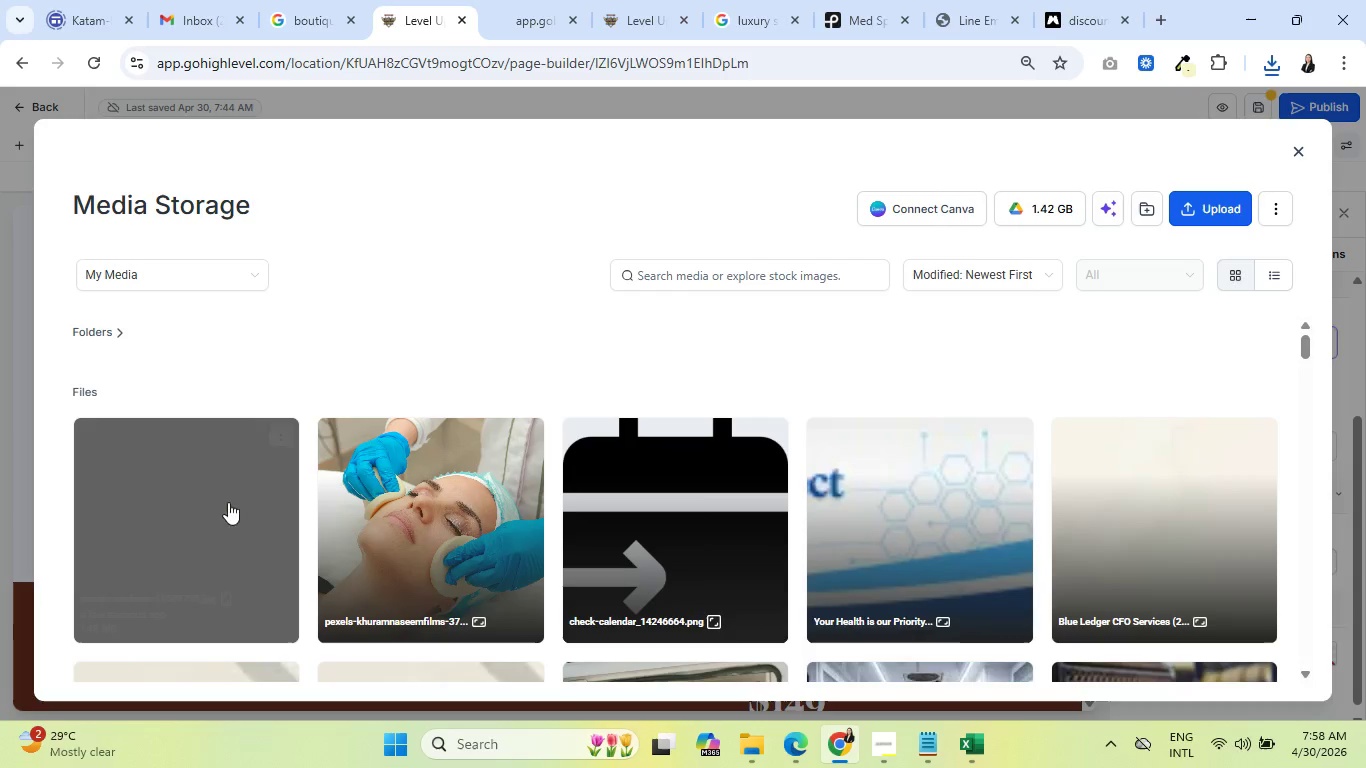 
left_click([174, 523])
 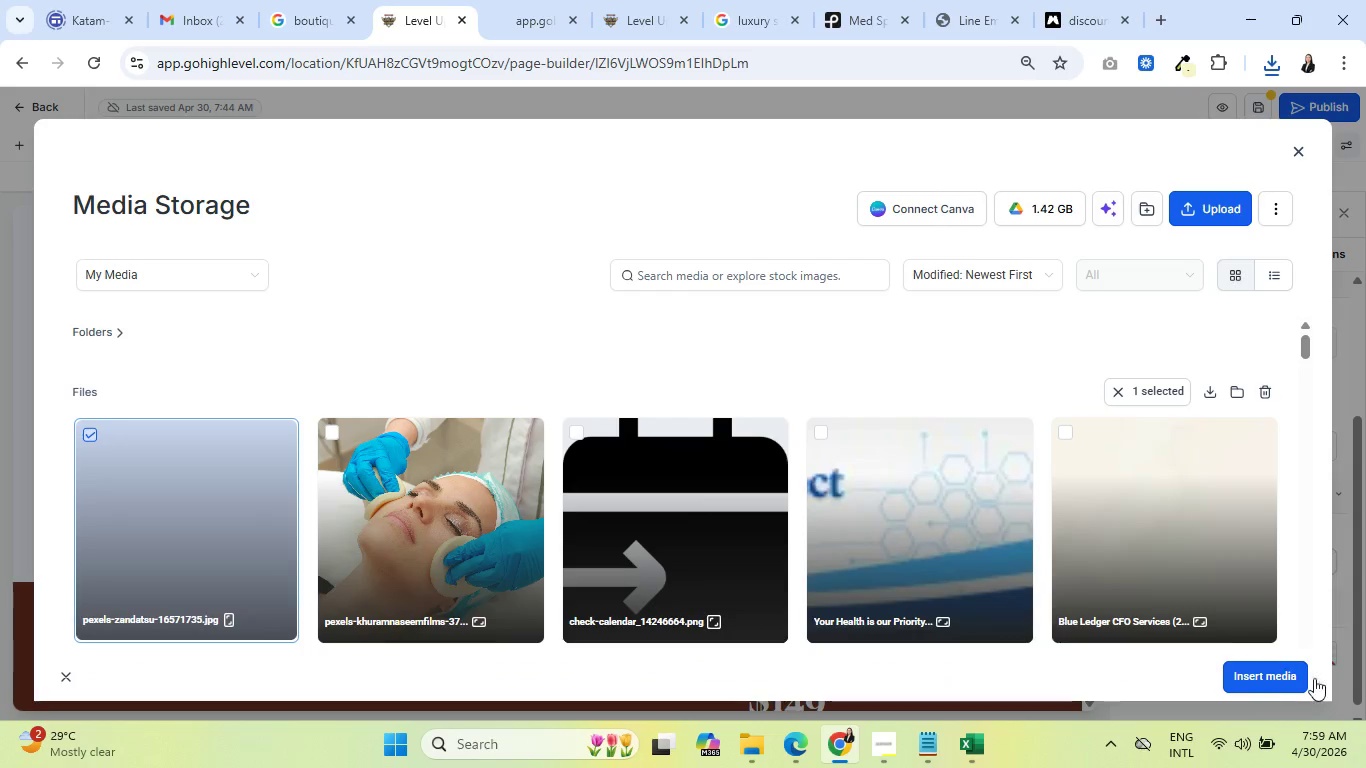 
left_click([1261, 669])
 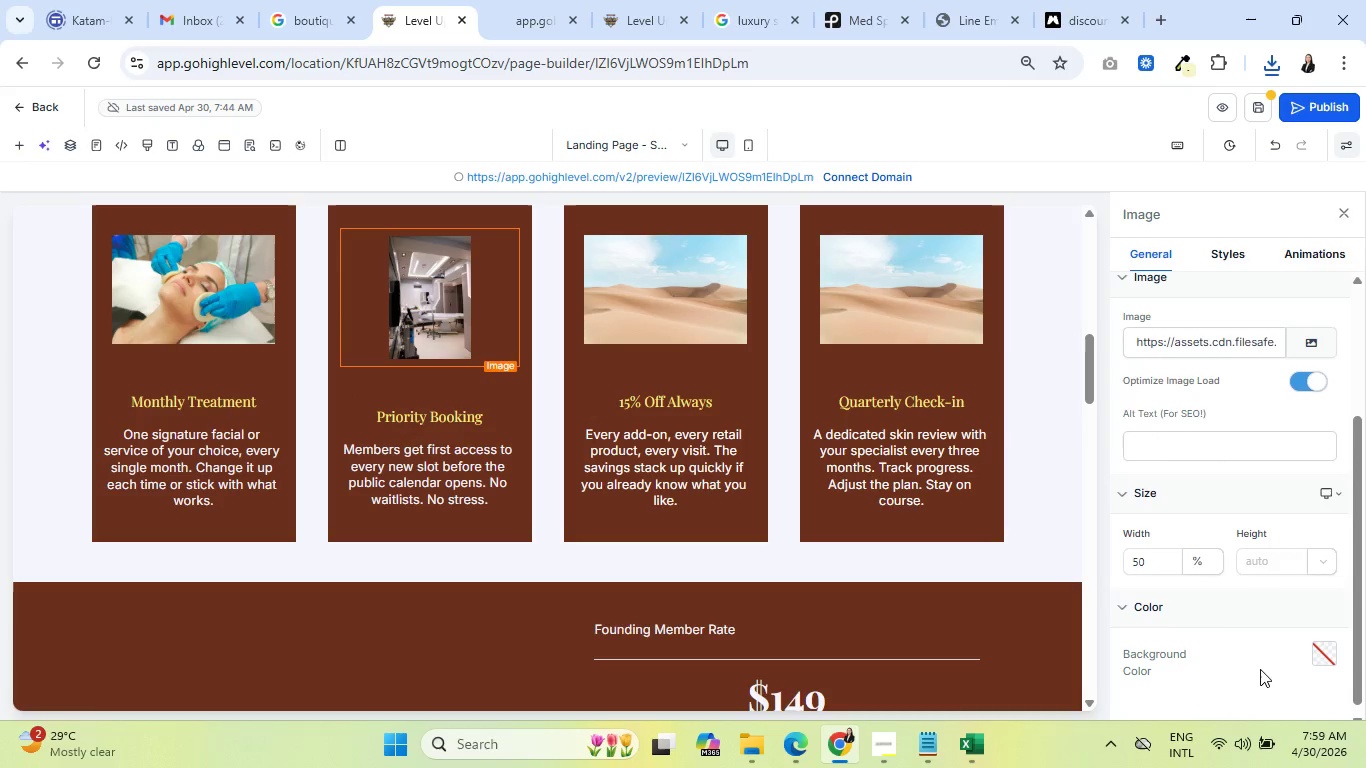 
wait(10.44)
 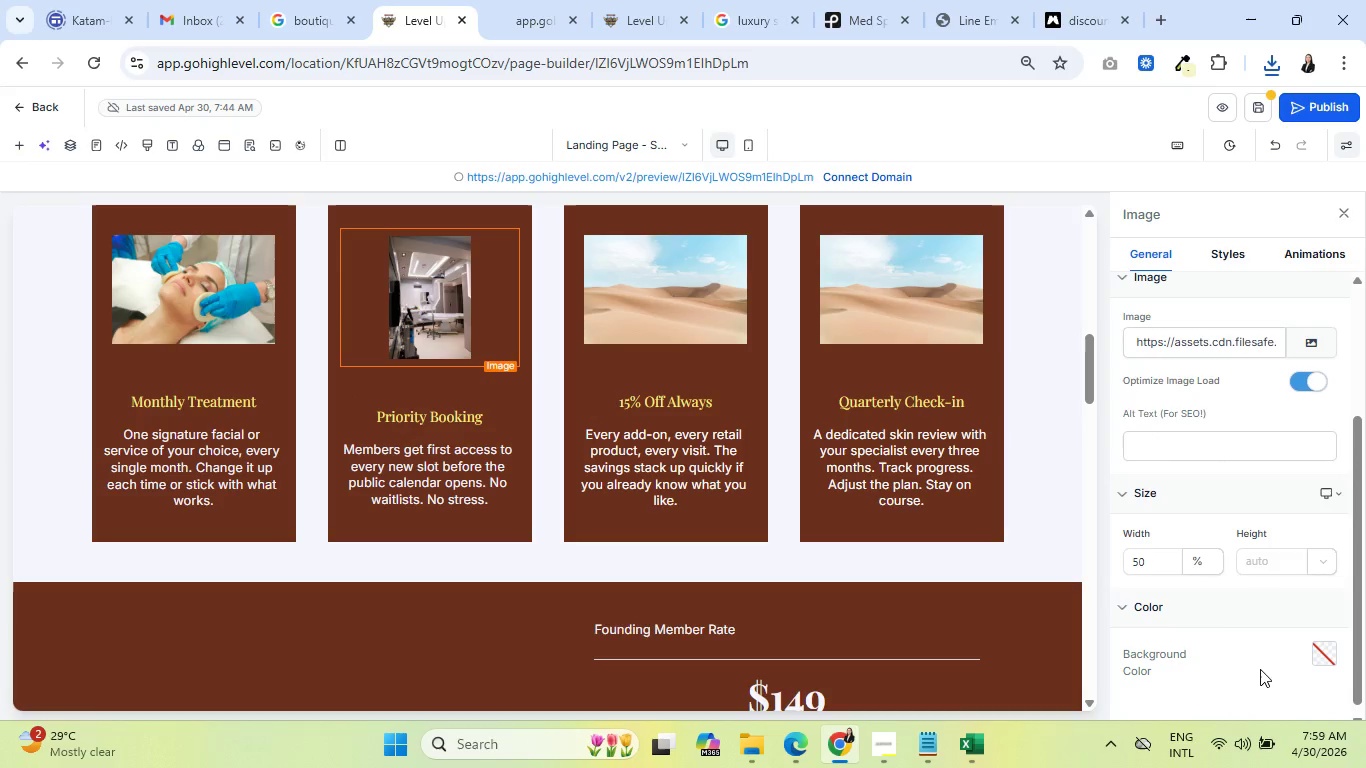 
left_click([1322, 558])
 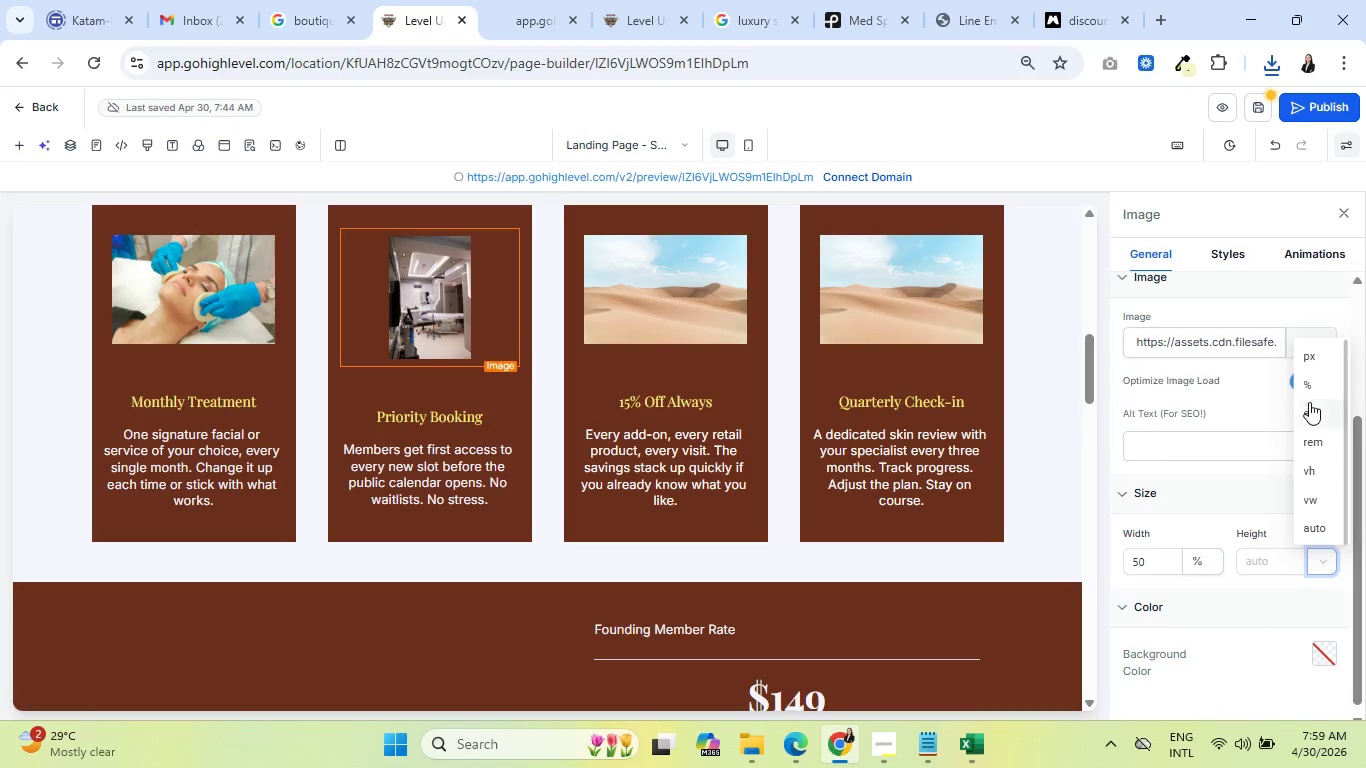 
mouse_move([1318, 383])
 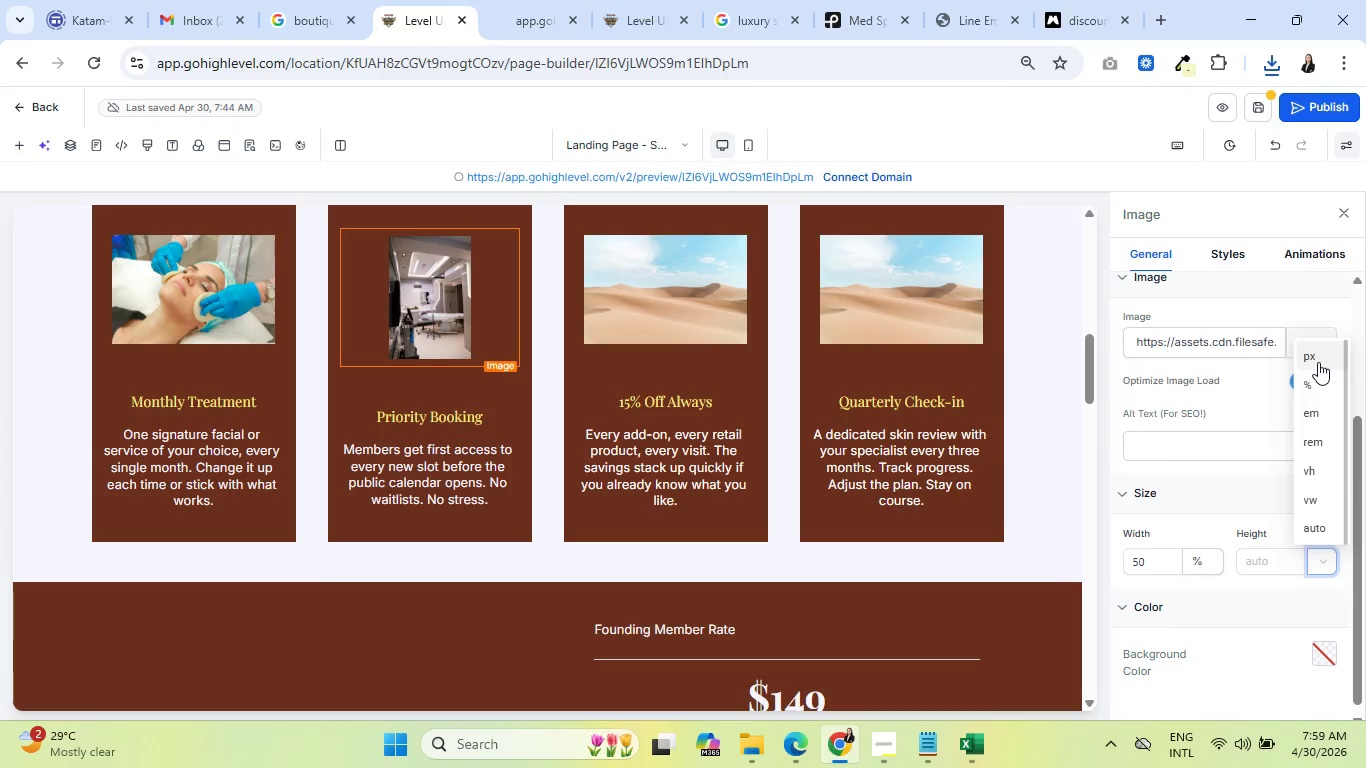 
left_click([1318, 362])
 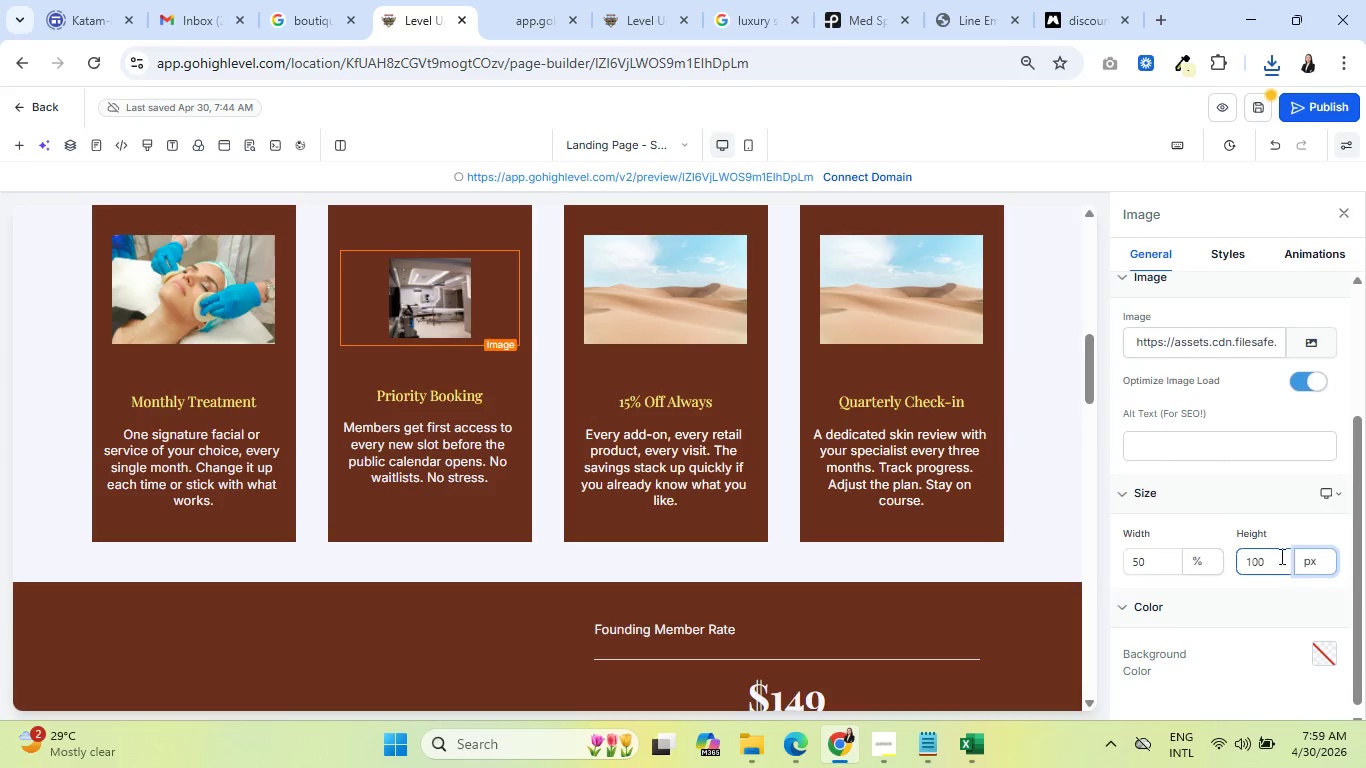 
wait(5.58)
 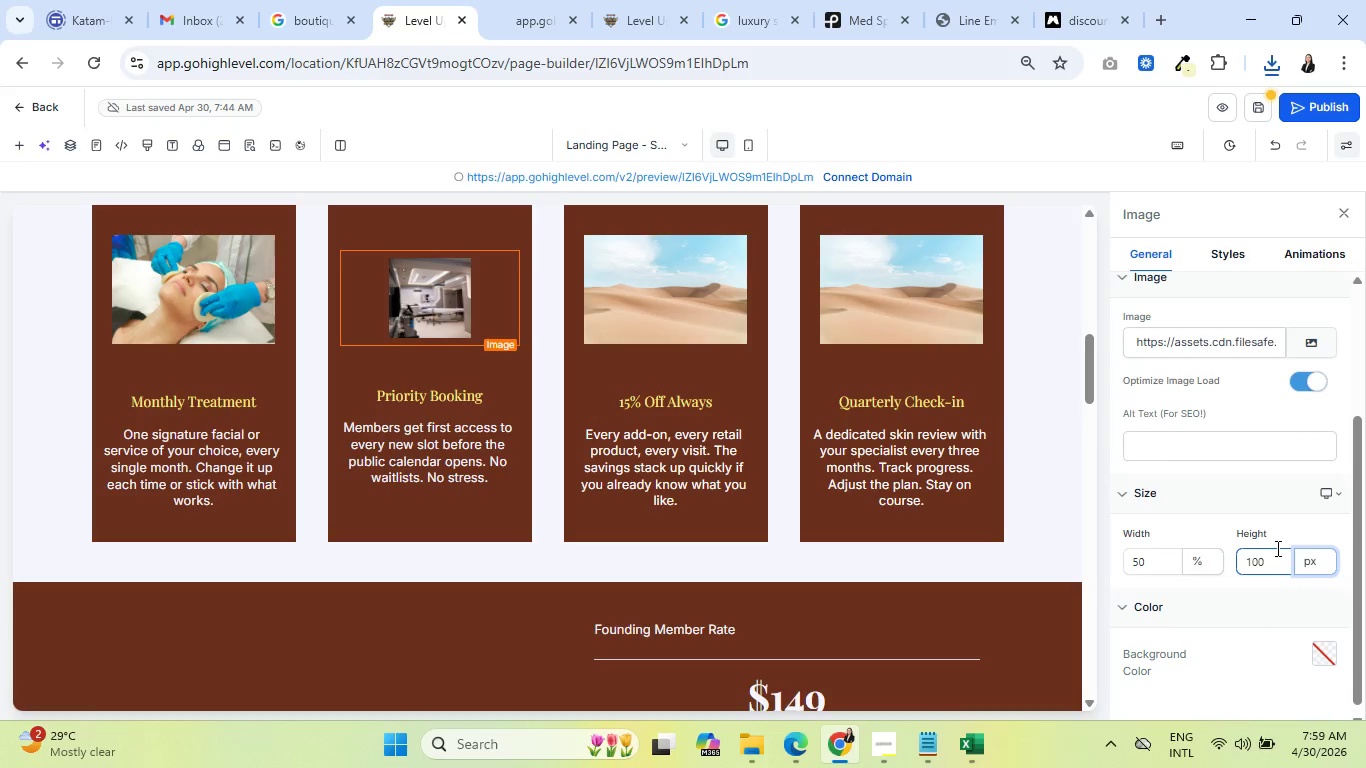 
left_click([1305, 380])
 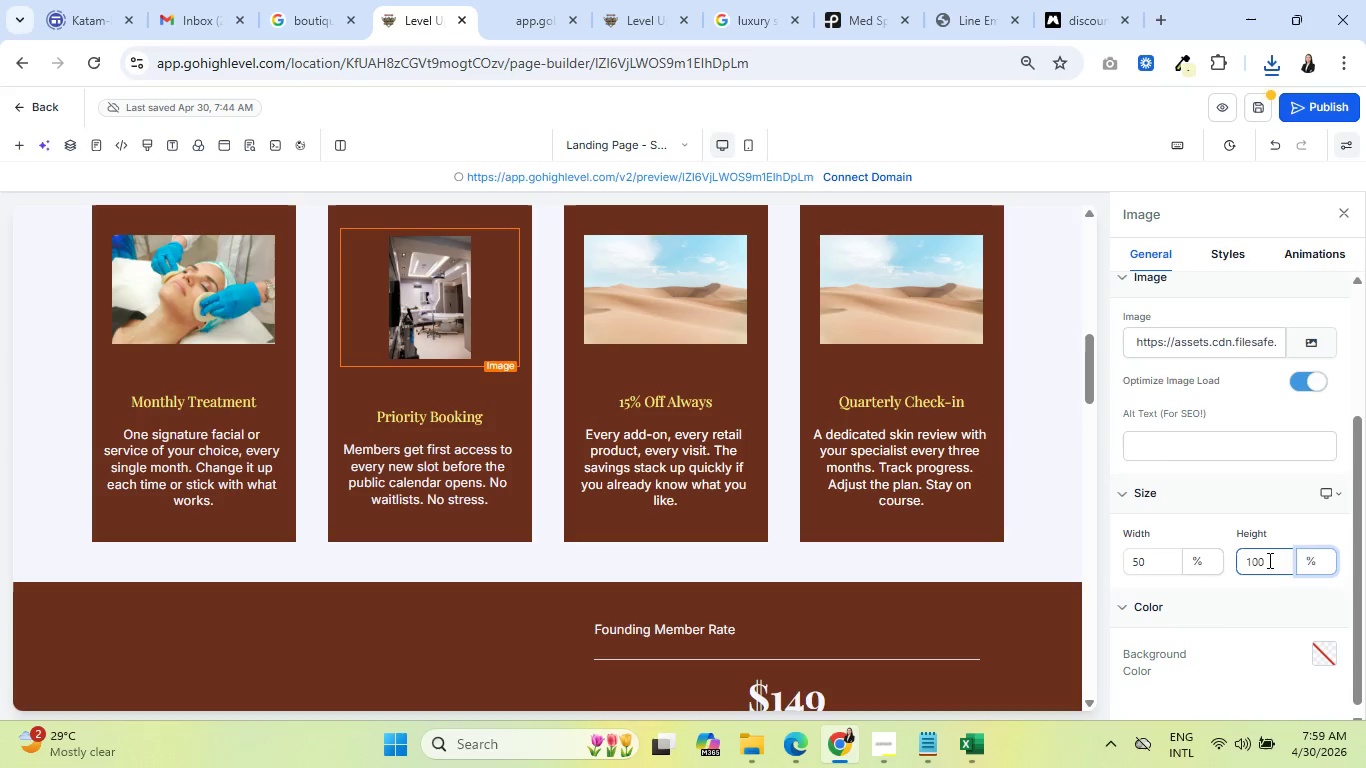 
left_click([1268, 560])
 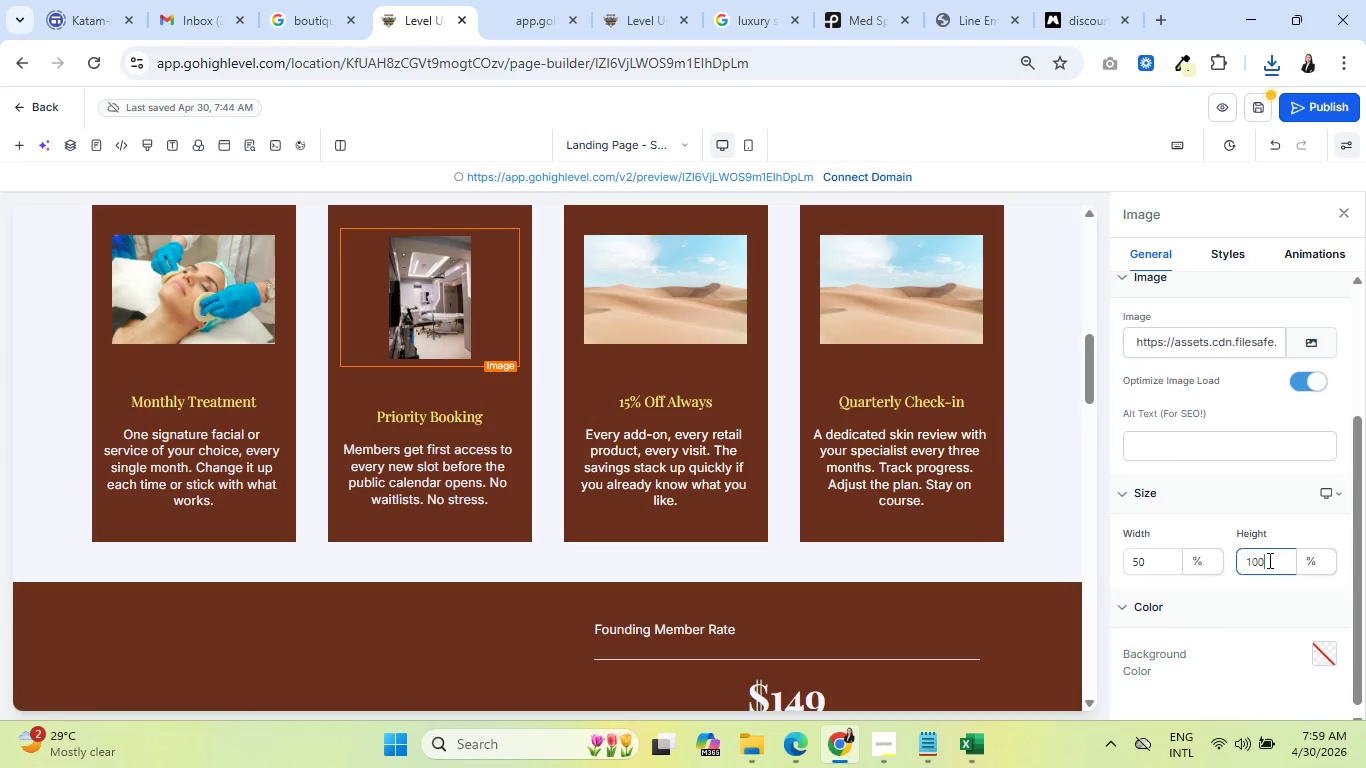 
wait(5.75)
 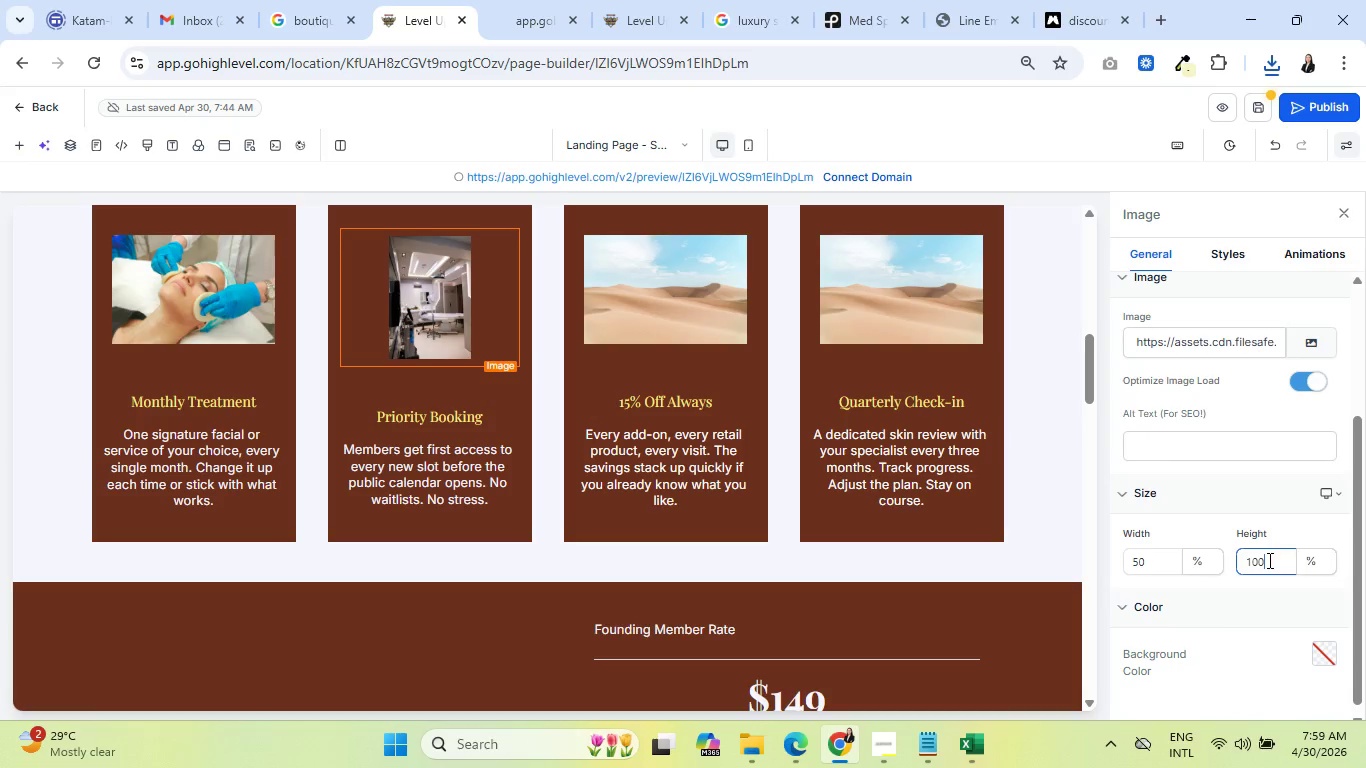 
key(Backspace)
key(Backspace)
key(Backspace)
key(Backspace)
type(80)
 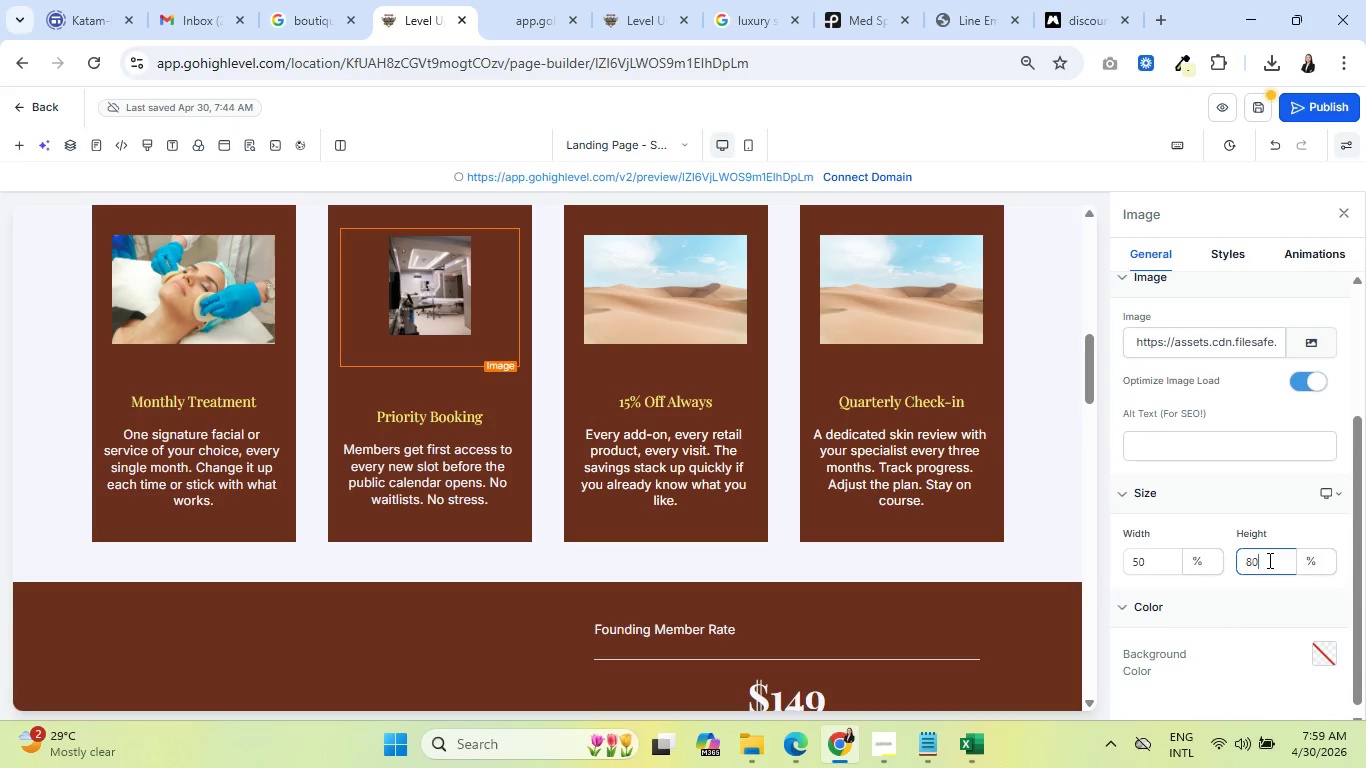 
key(Backspace)
key(Backspace)
type(90)
 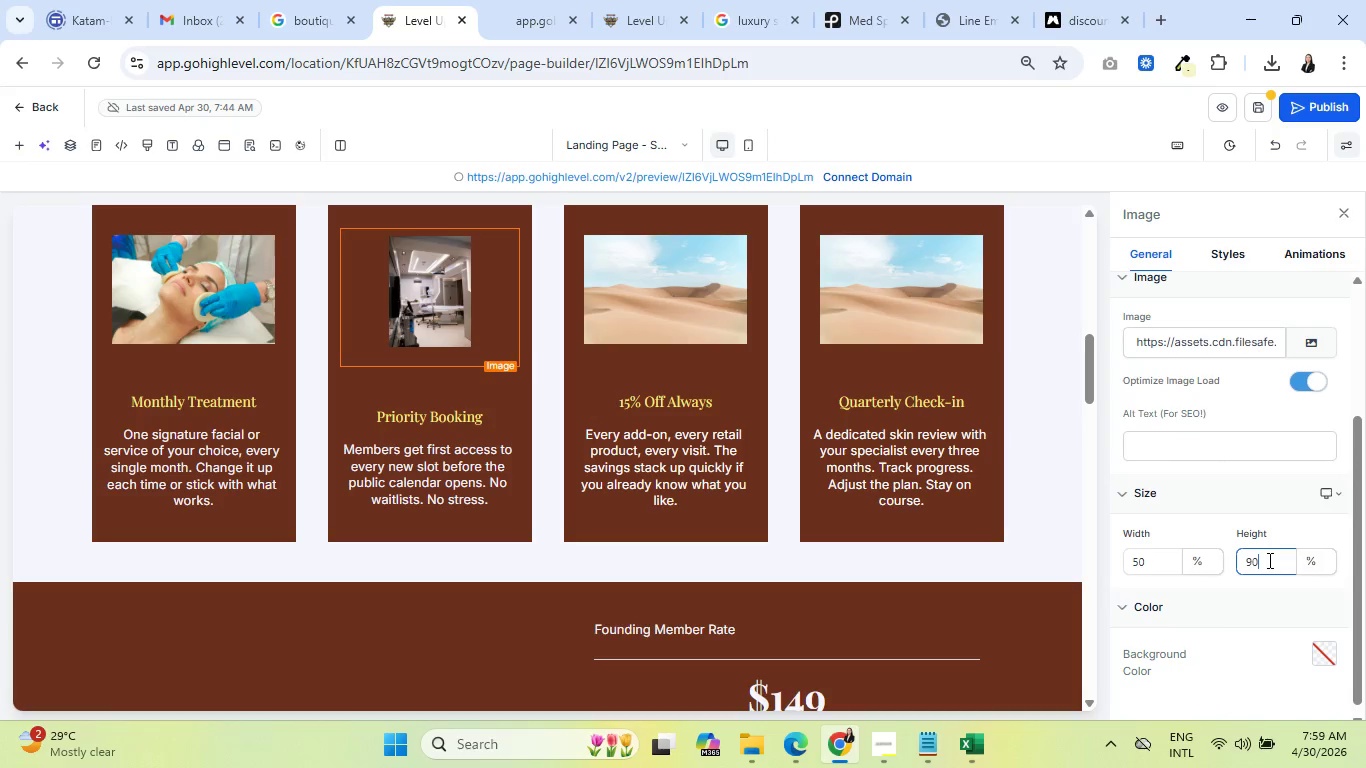 
wait(6.98)
 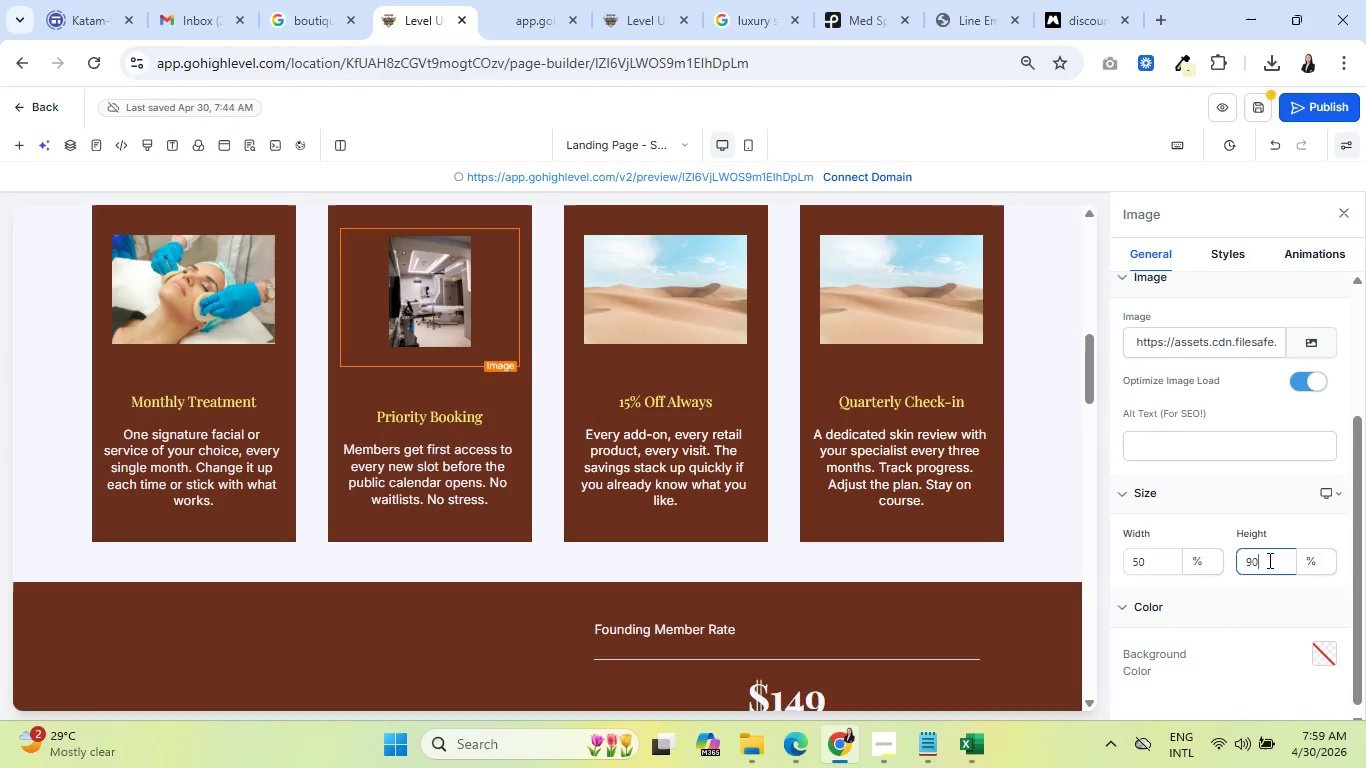 
left_click_drag(start_coordinate=[1151, 561], to_coordinate=[1126, 561])
 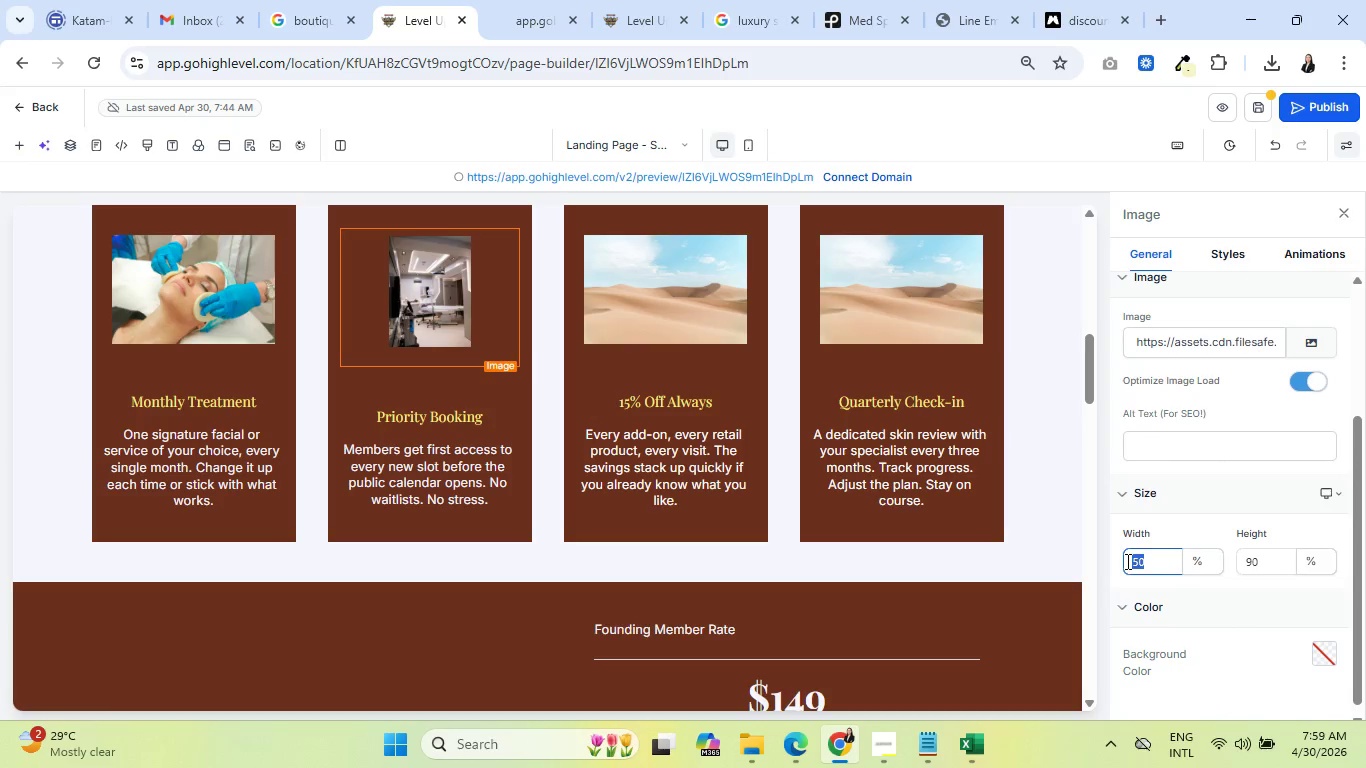 
type(60)
 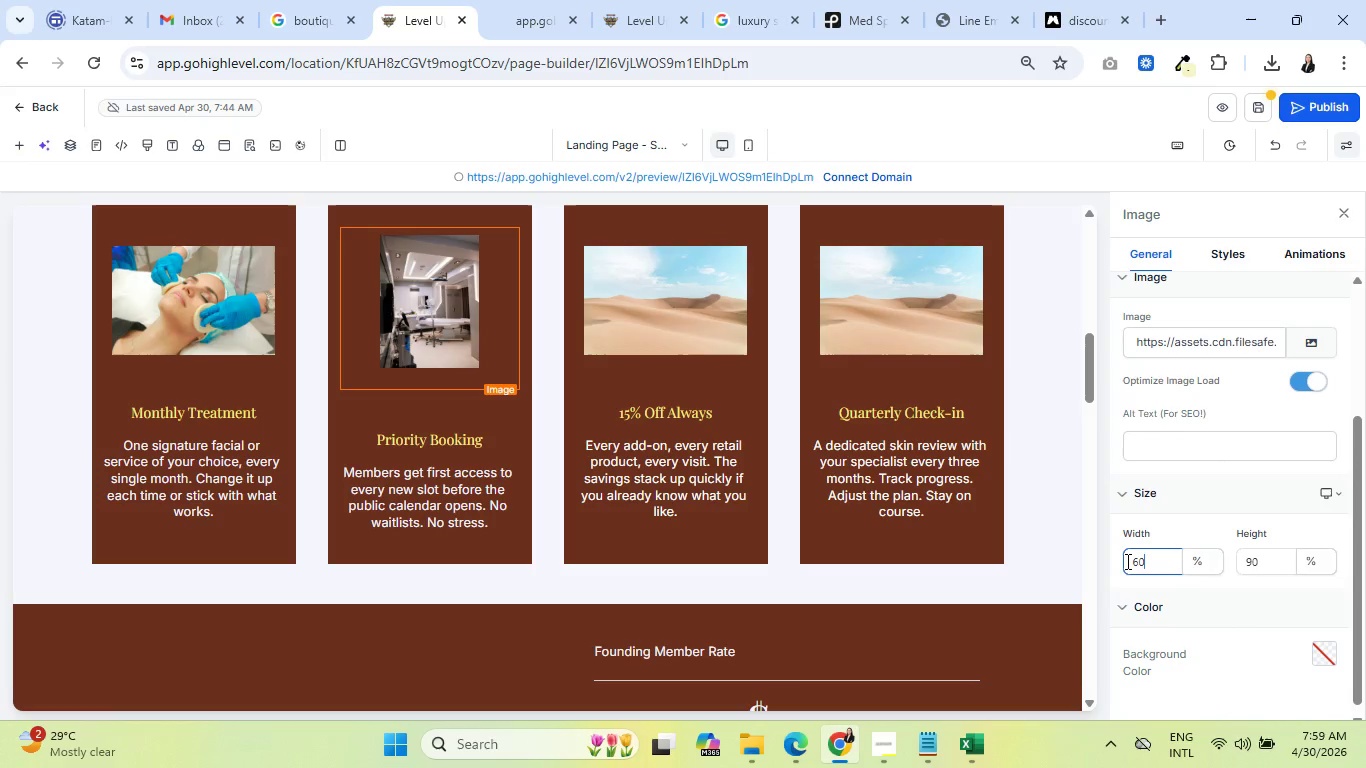 
wait(8.03)
 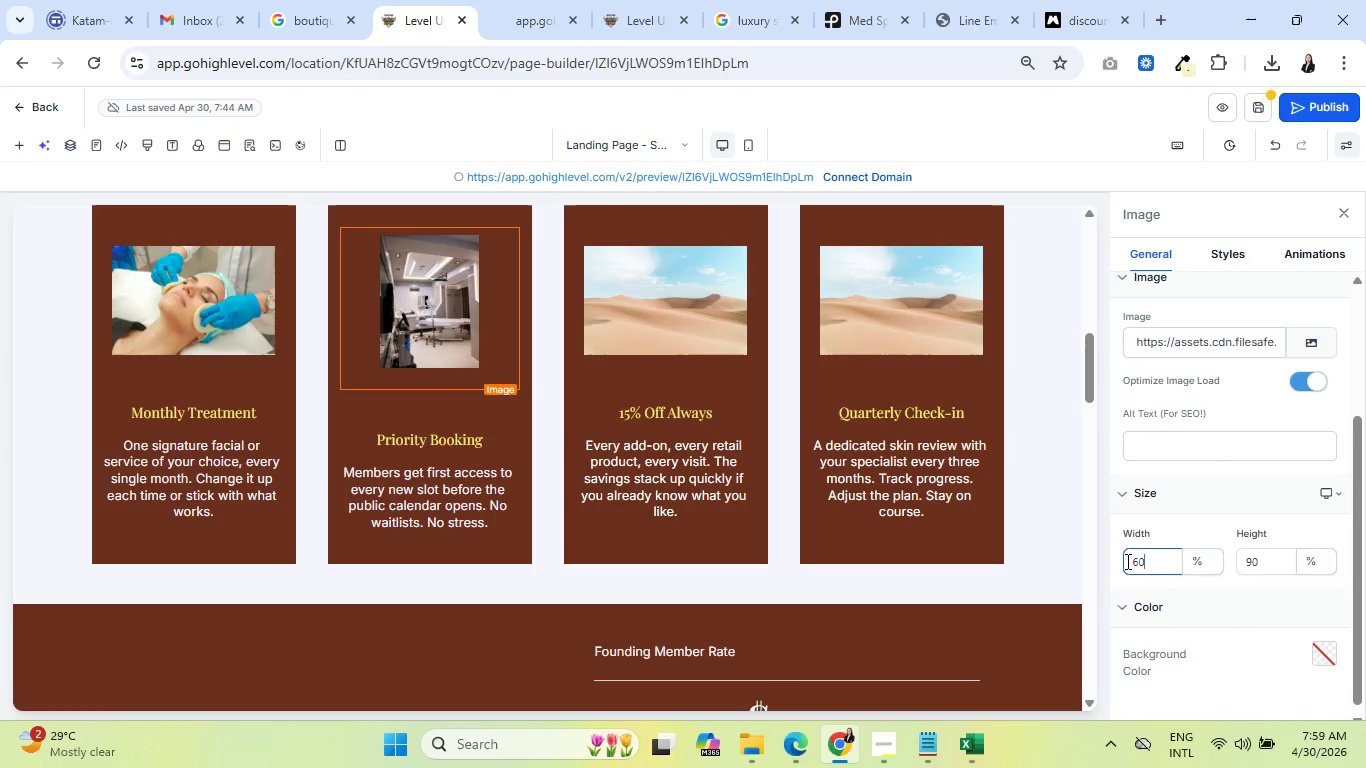 
left_click([506, 220])
 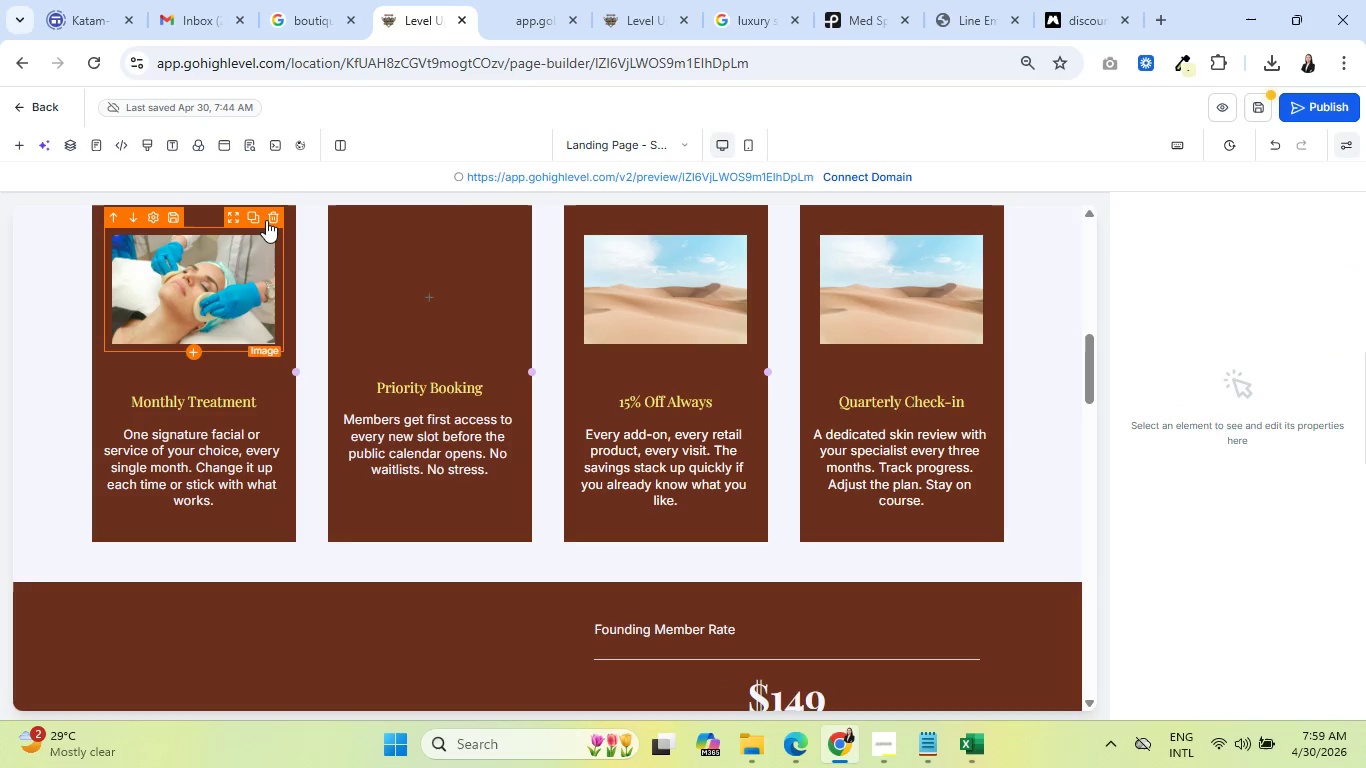 
left_click([269, 220])
 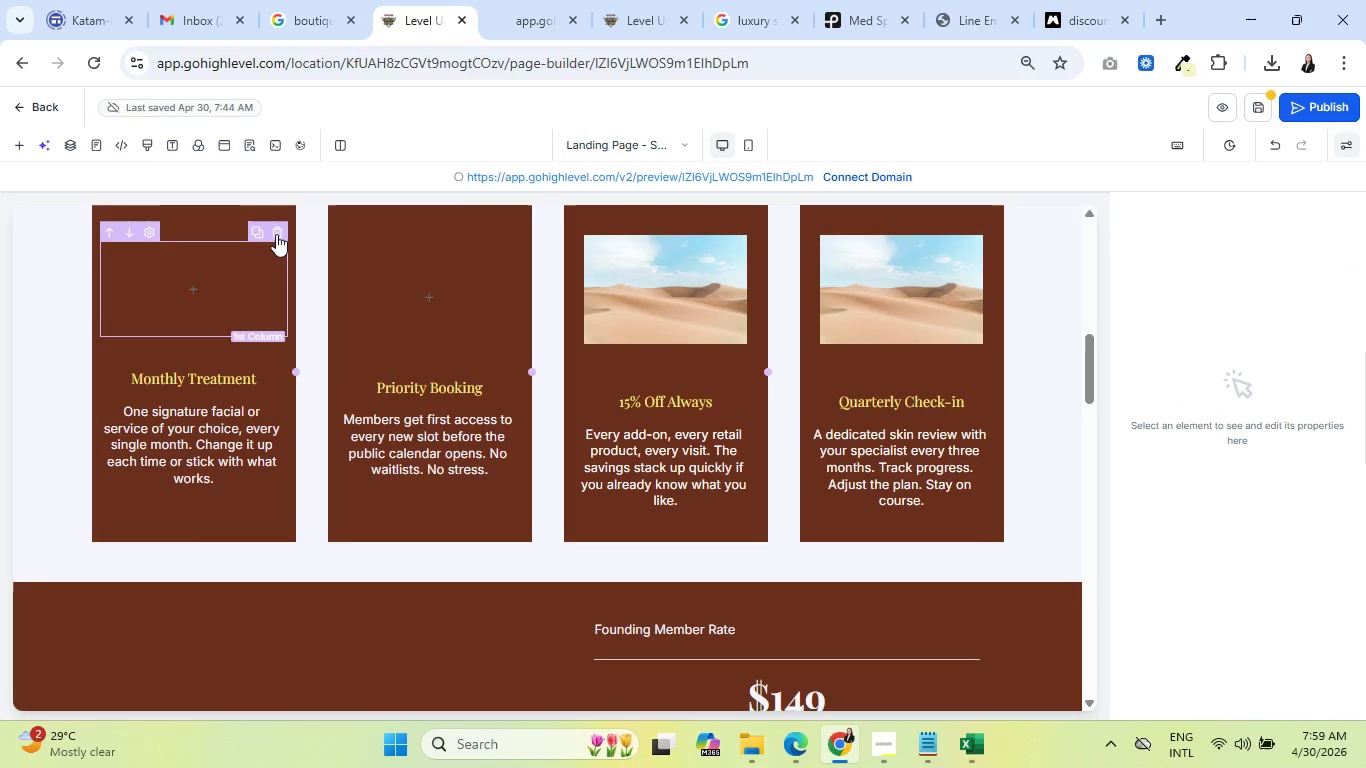 
left_click([276, 234])
 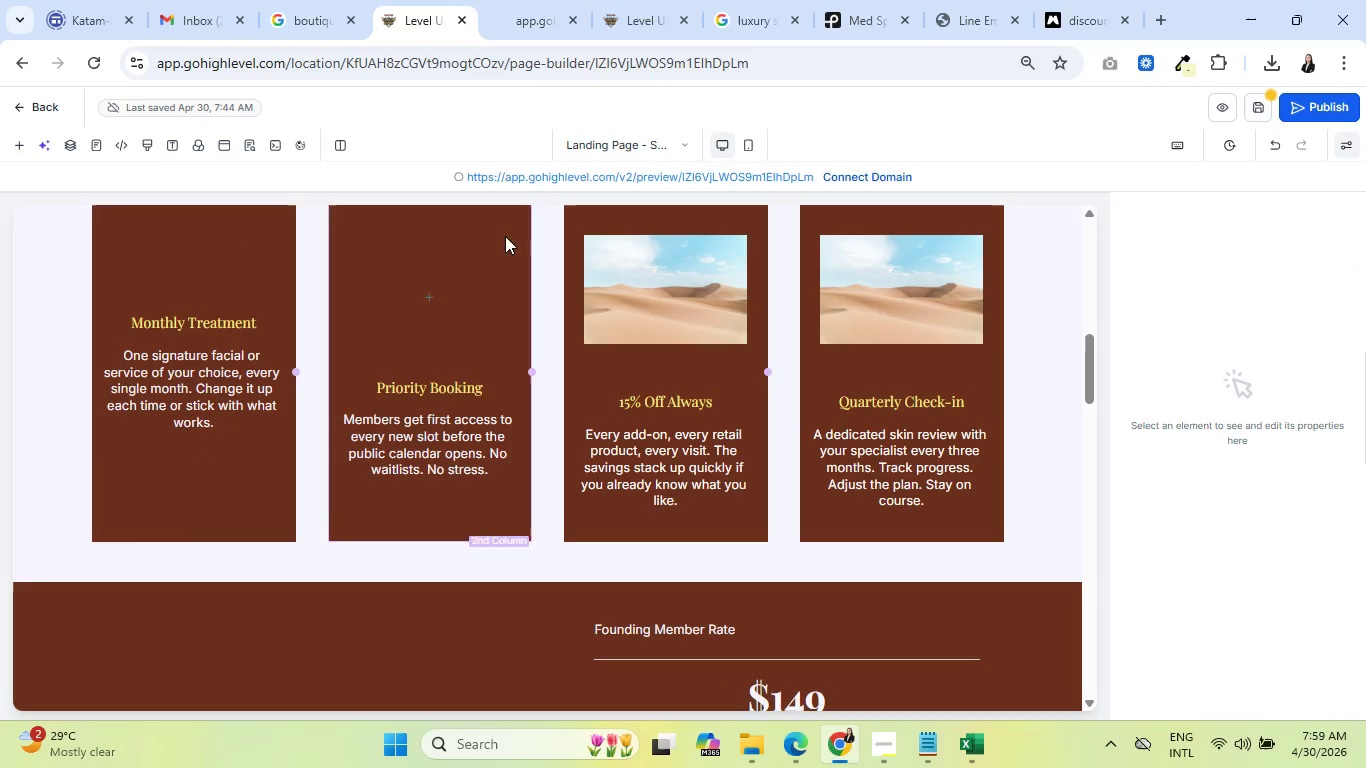 
left_click([514, 233])
 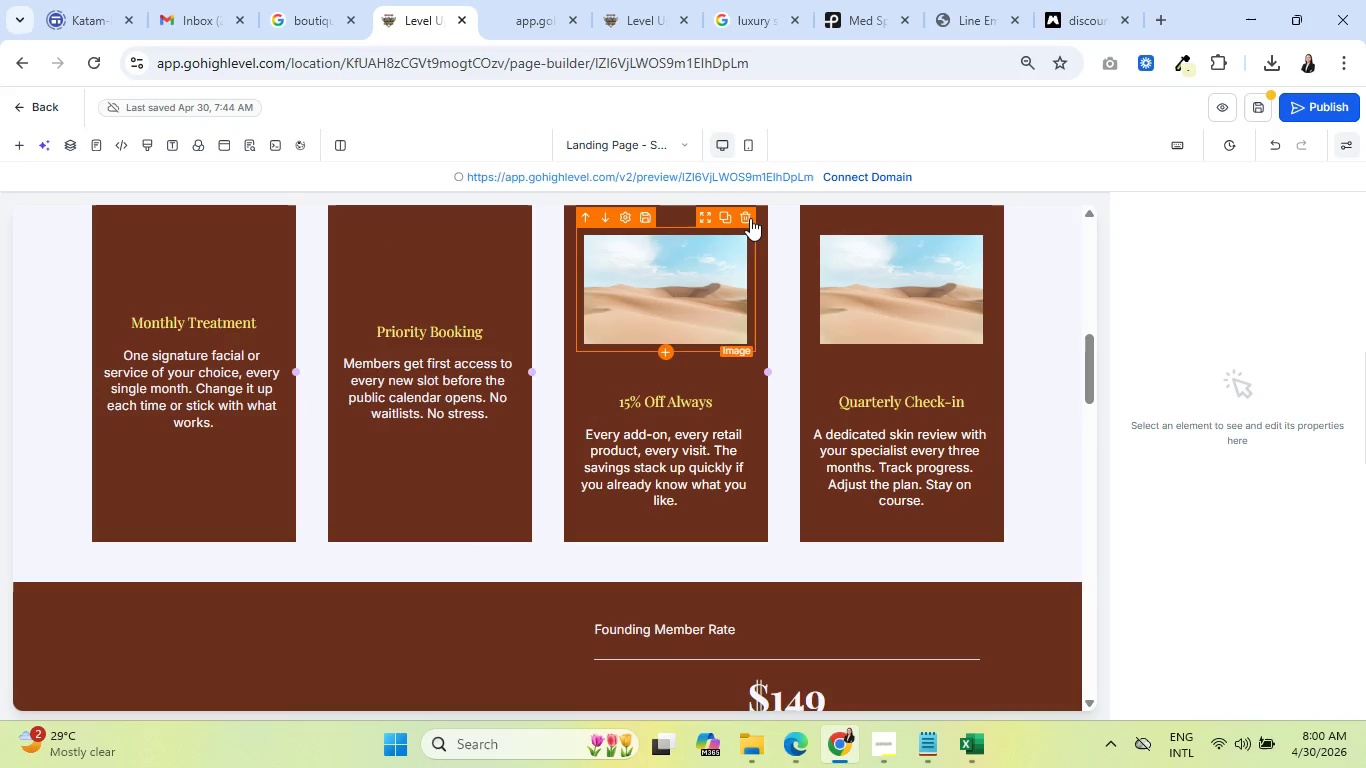 
left_click([748, 214])
 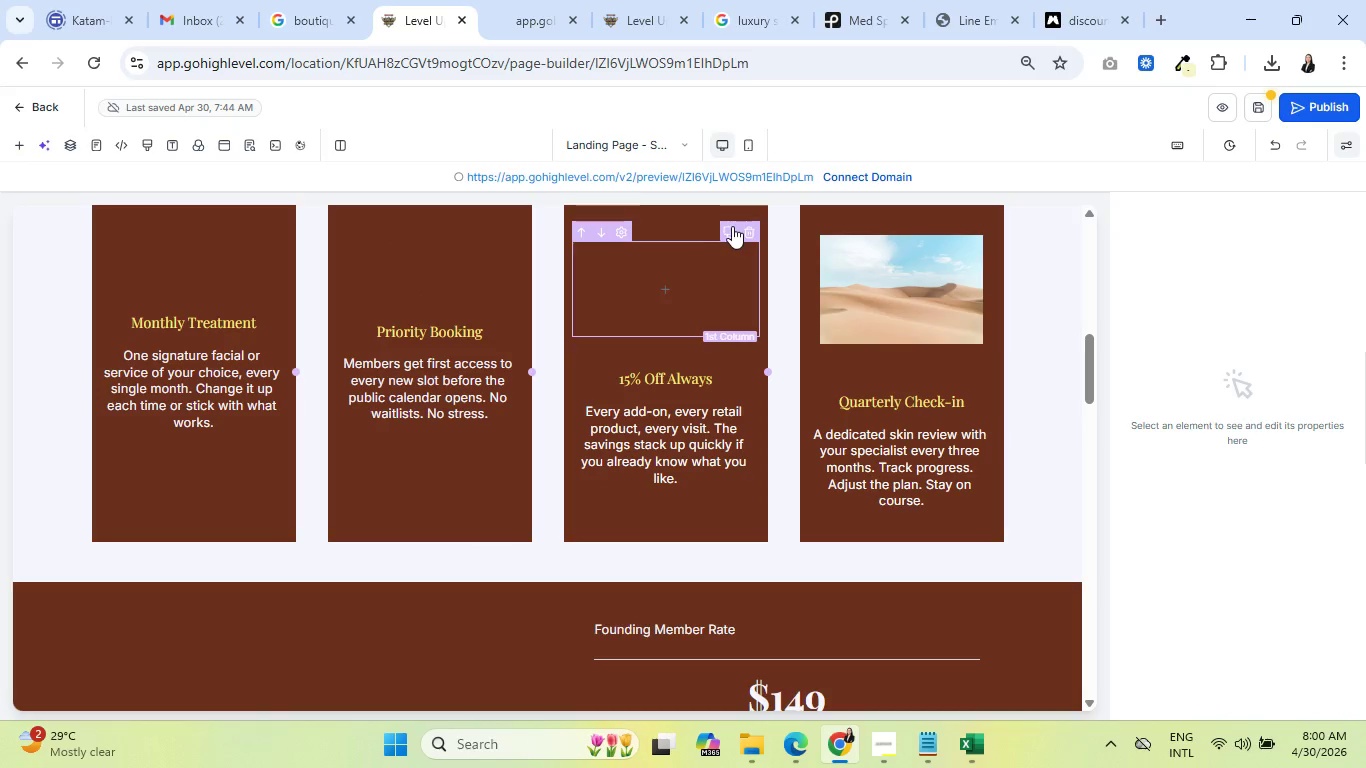 
left_click([746, 231])
 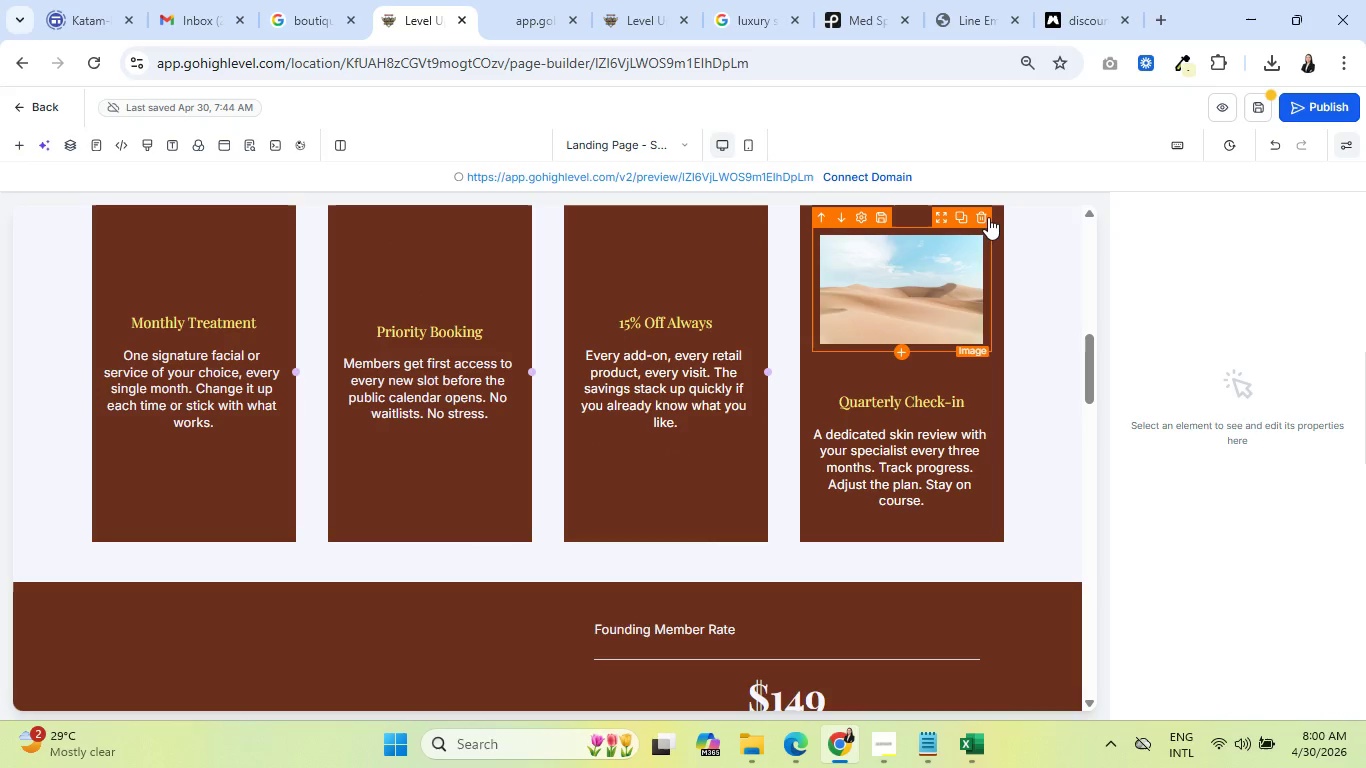 
left_click([984, 218])
 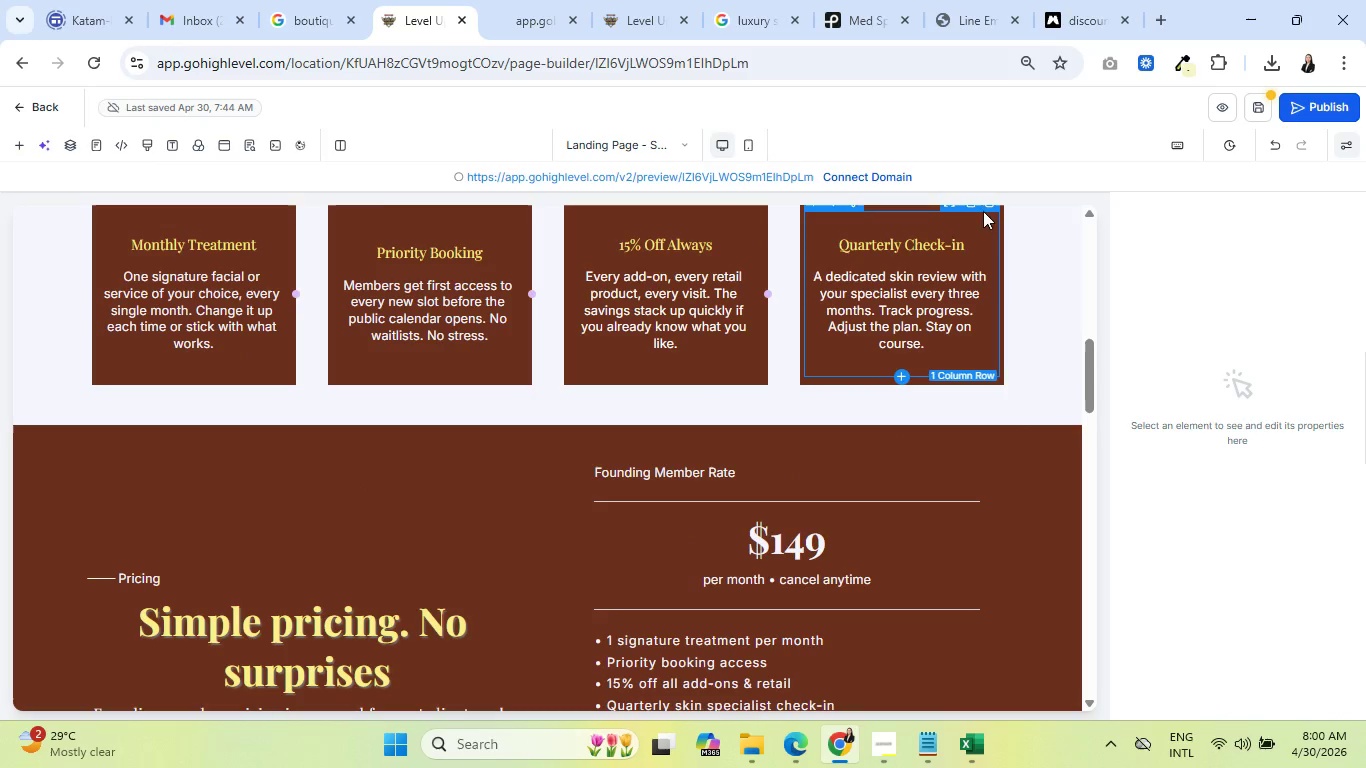 
scroll: coordinate [440, 411], scroll_direction: up, amount: 3.0
 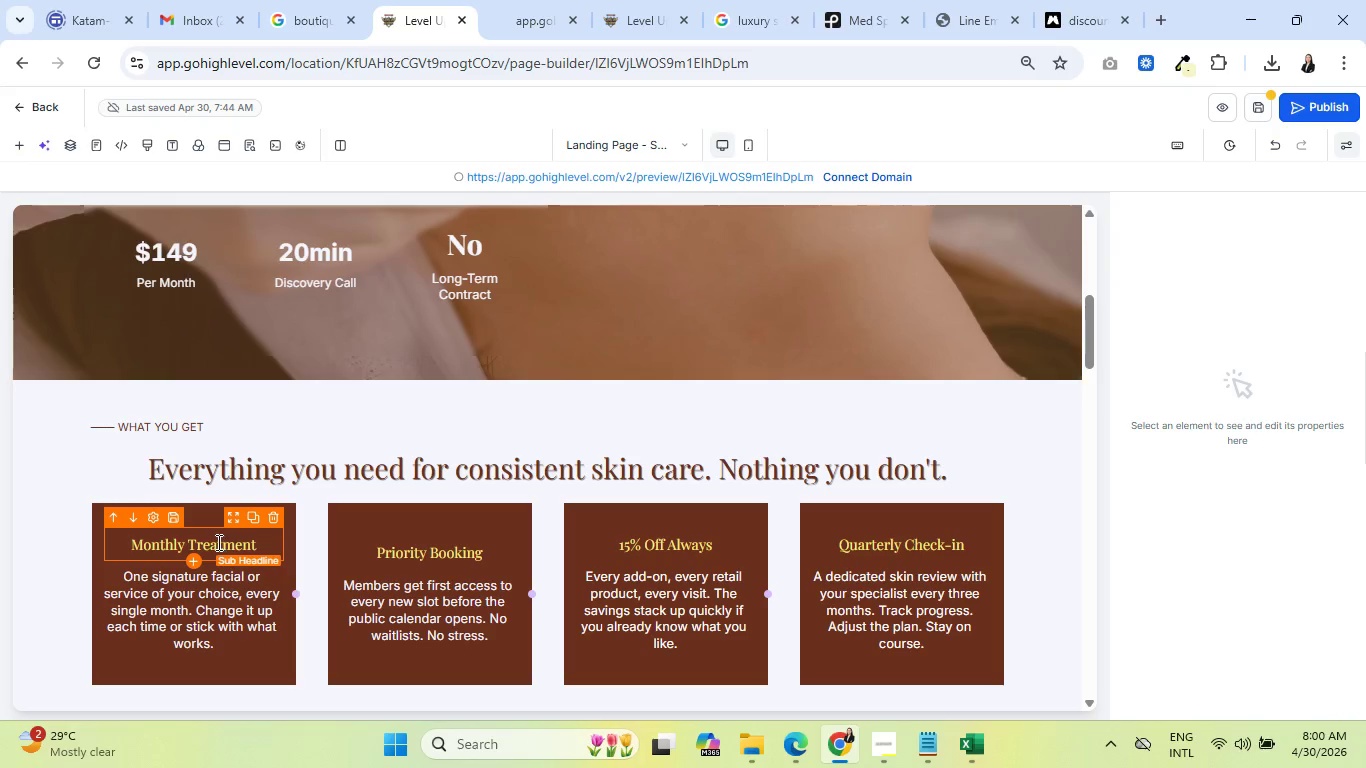 
double_click([212, 544])
 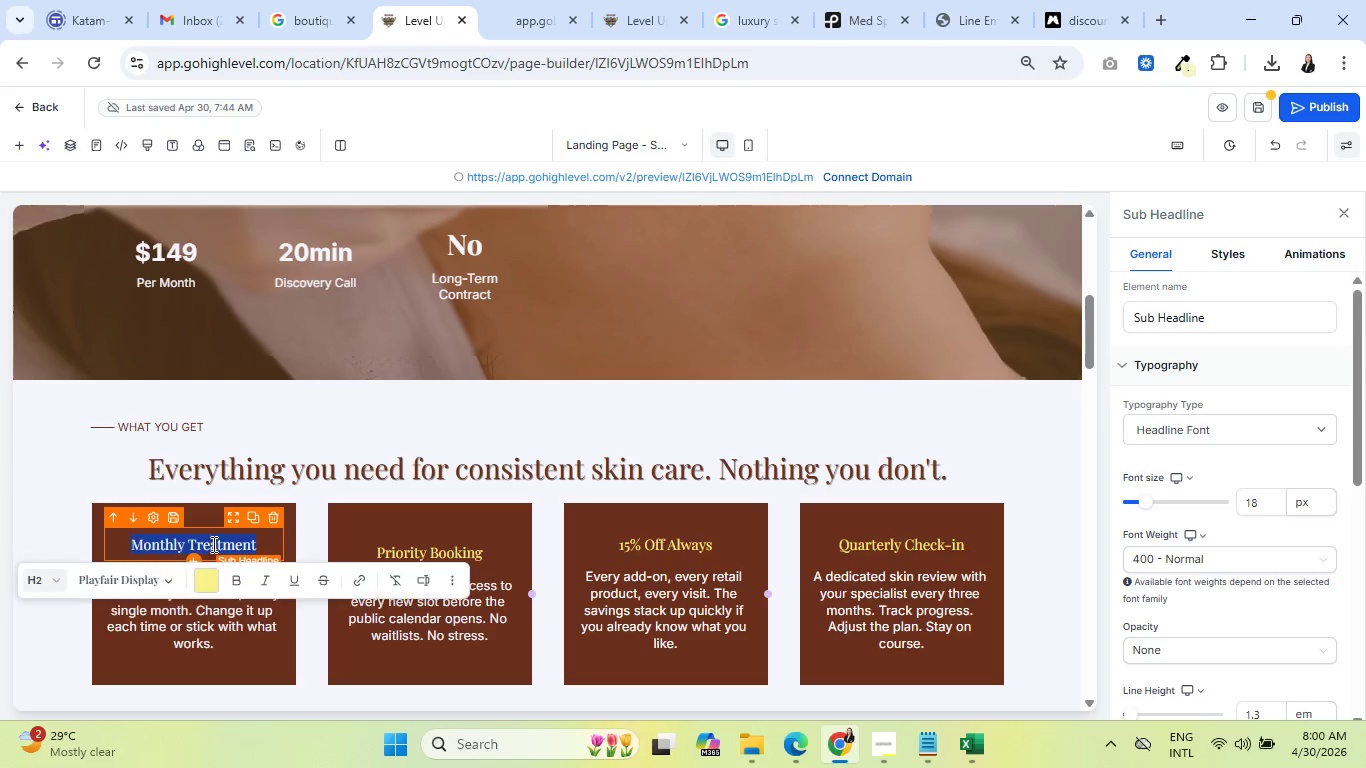 
triple_click([212, 544])
 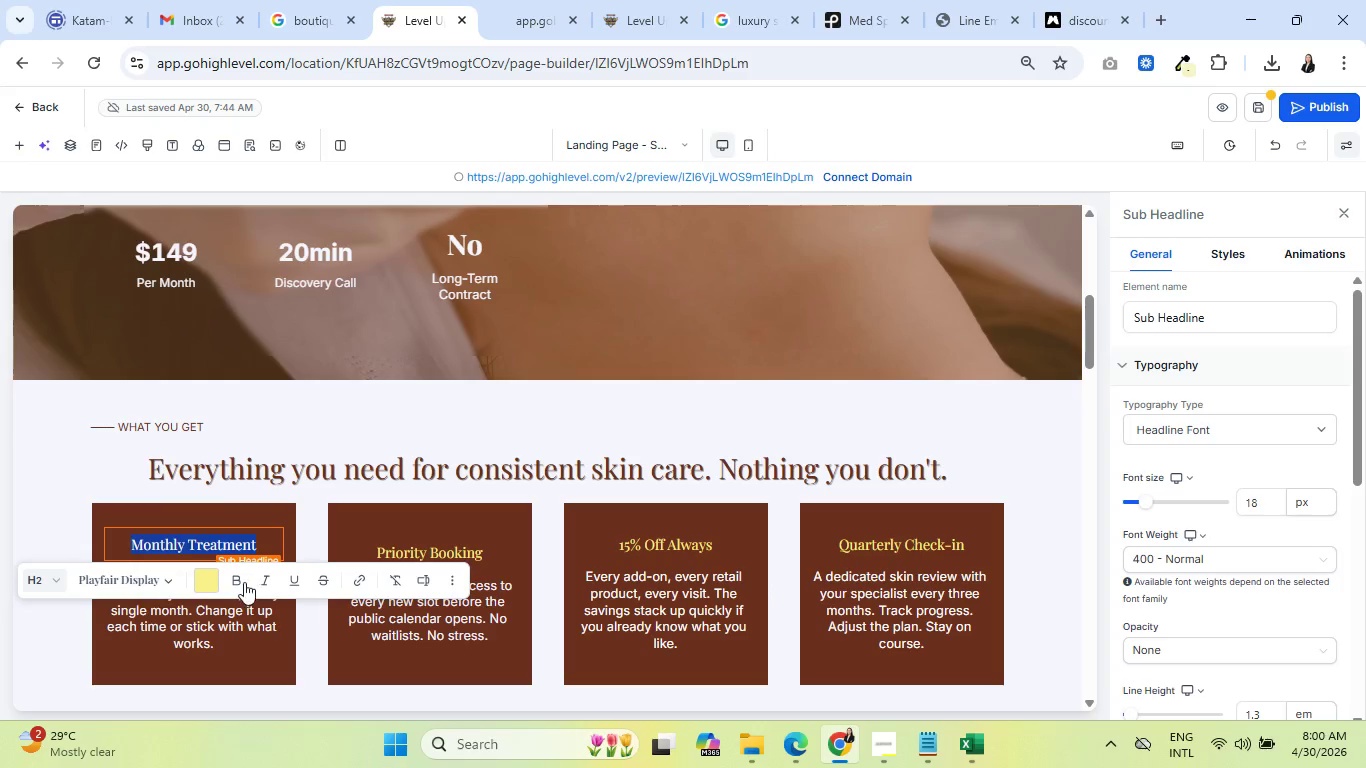 
left_click([242, 582])
 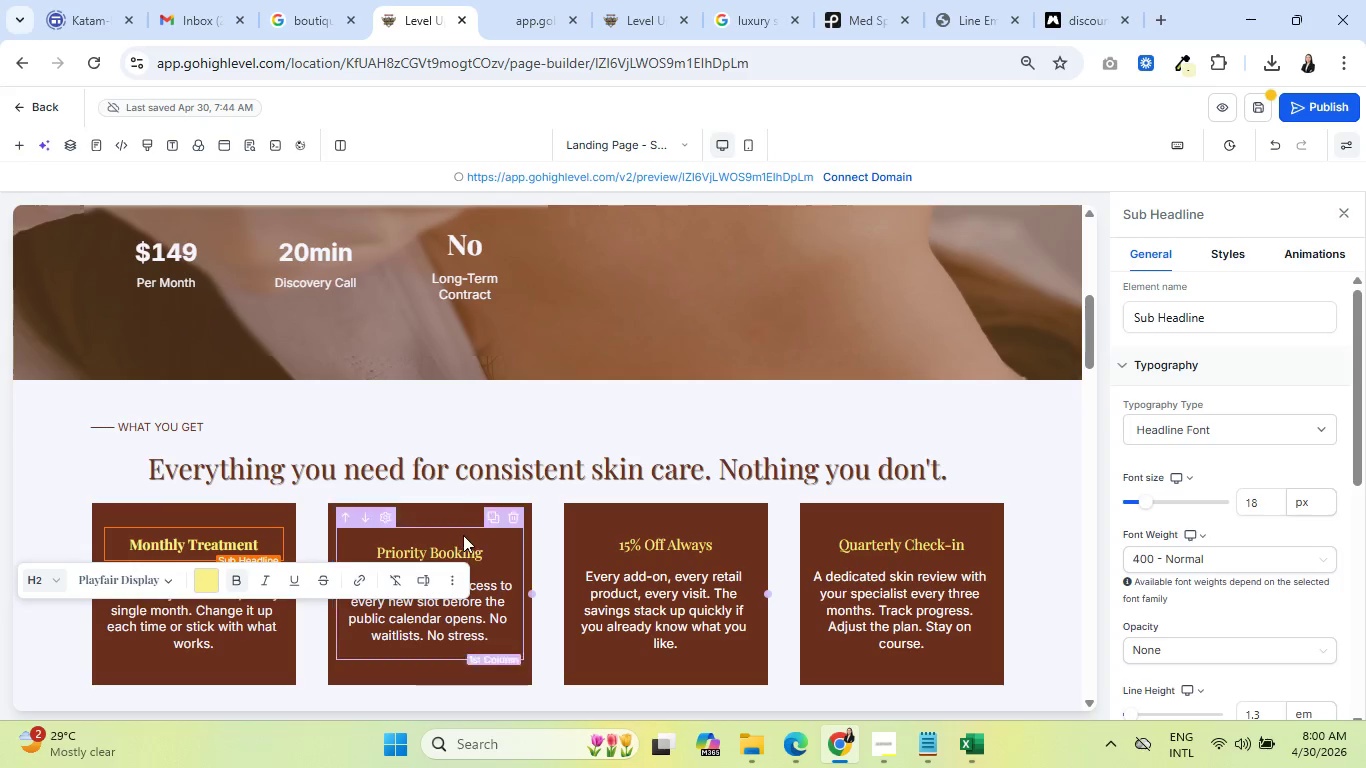 
wait(5.28)
 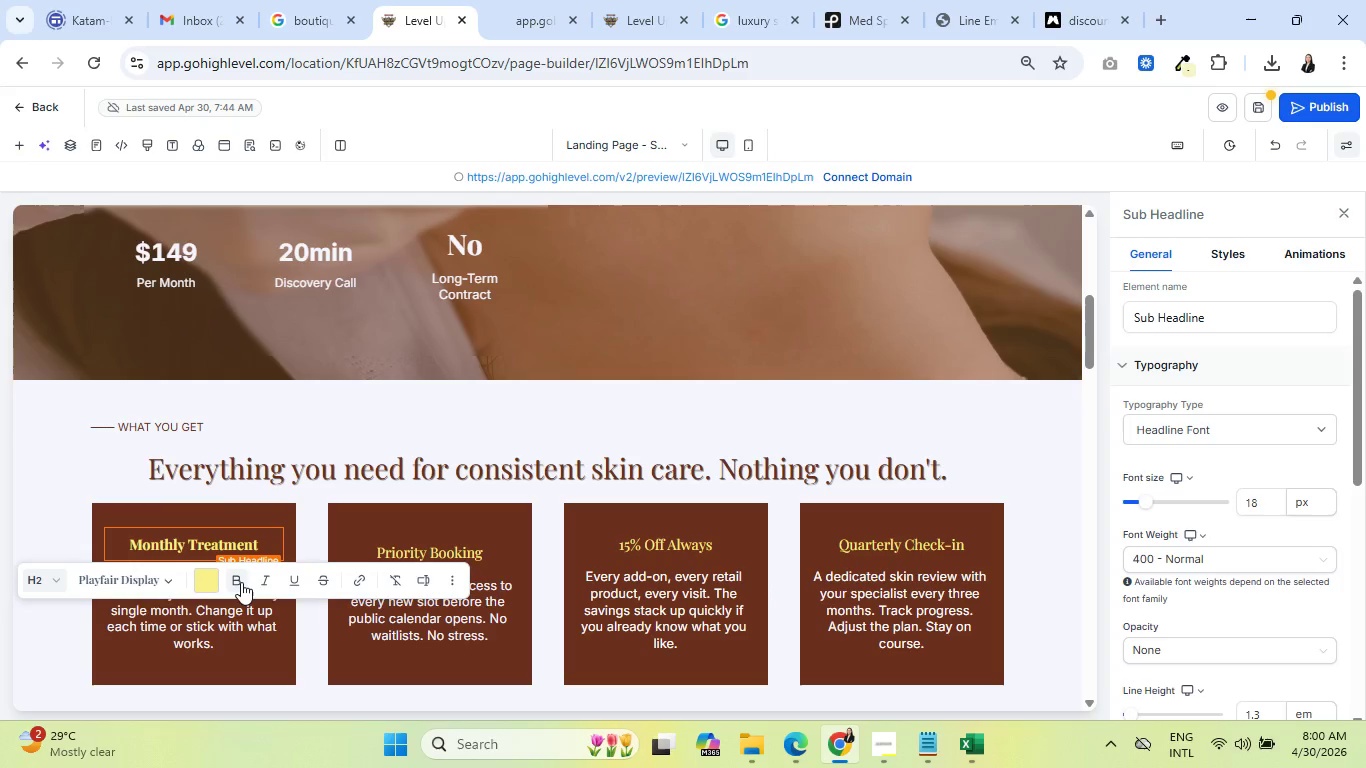 
double_click([436, 551])
 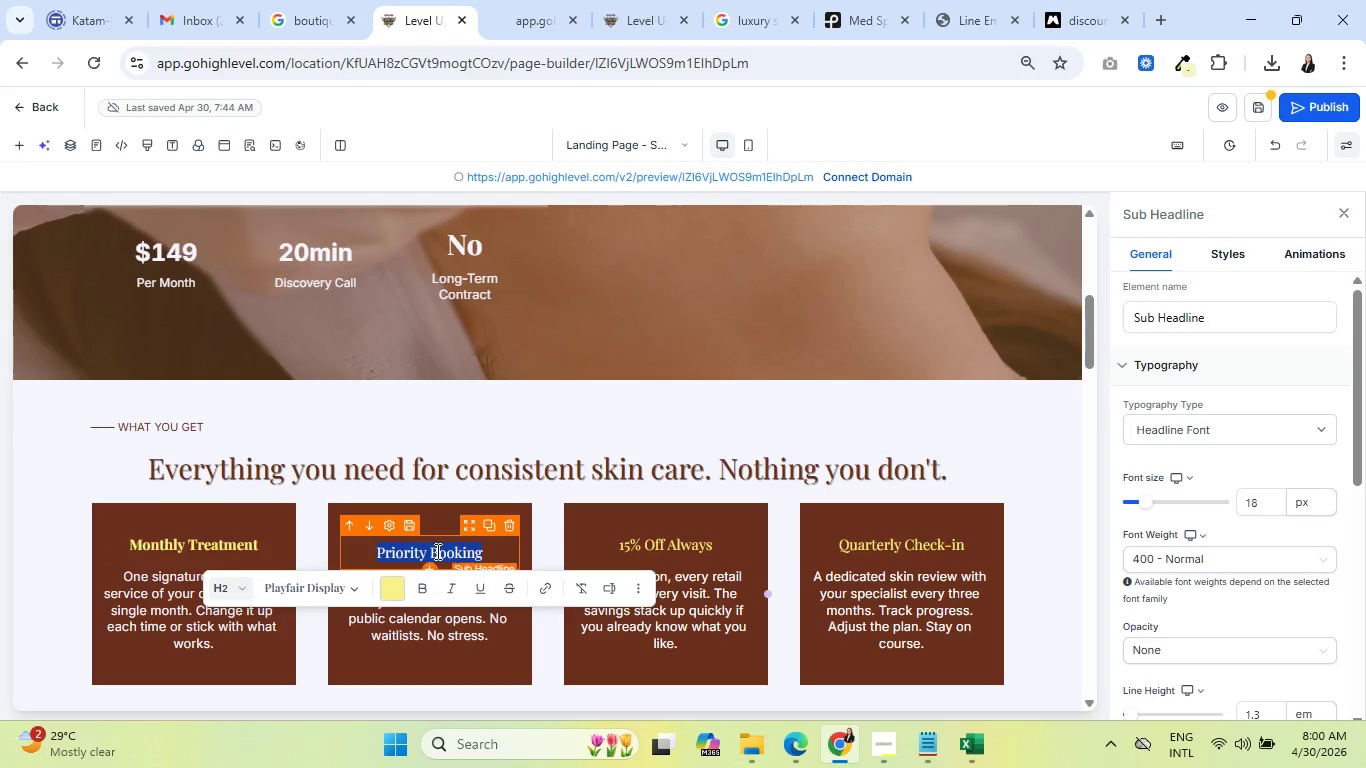 
triple_click([436, 551])
 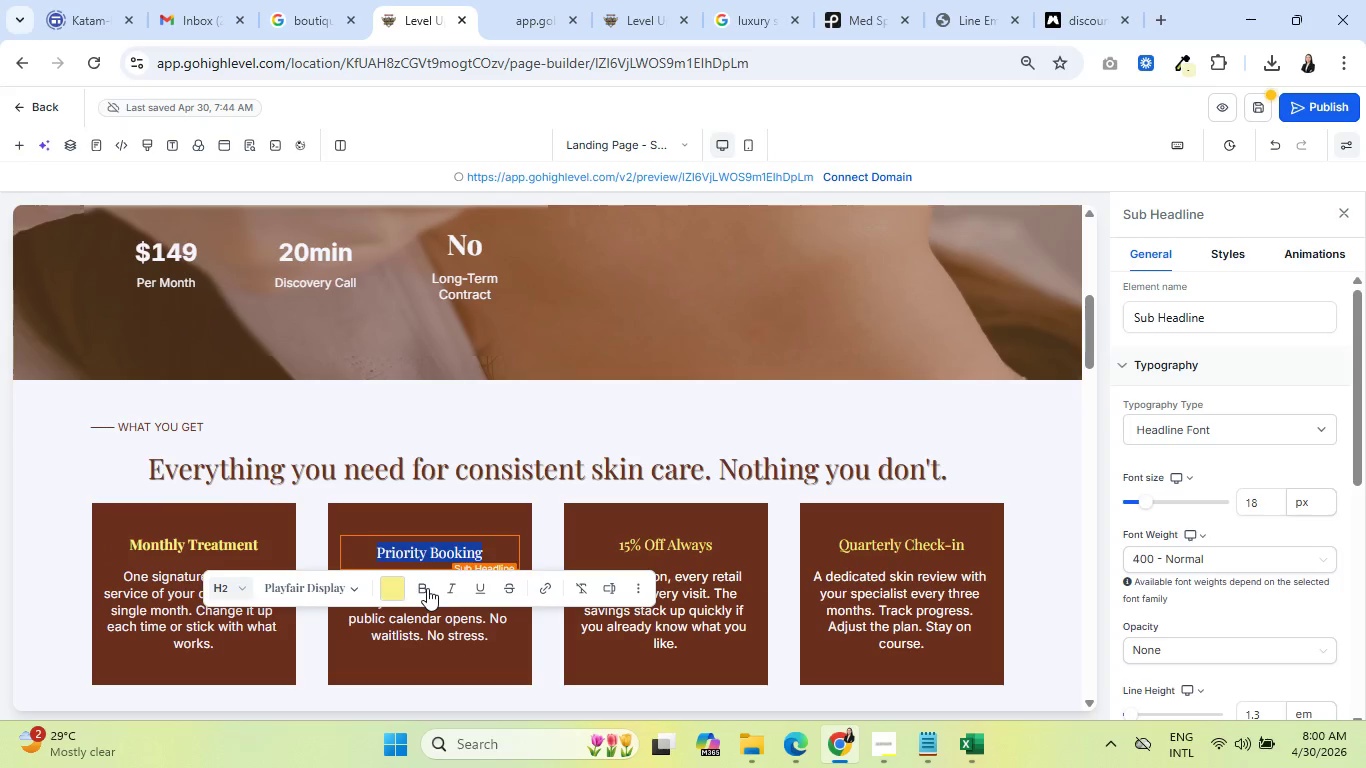 
left_click([427, 588])
 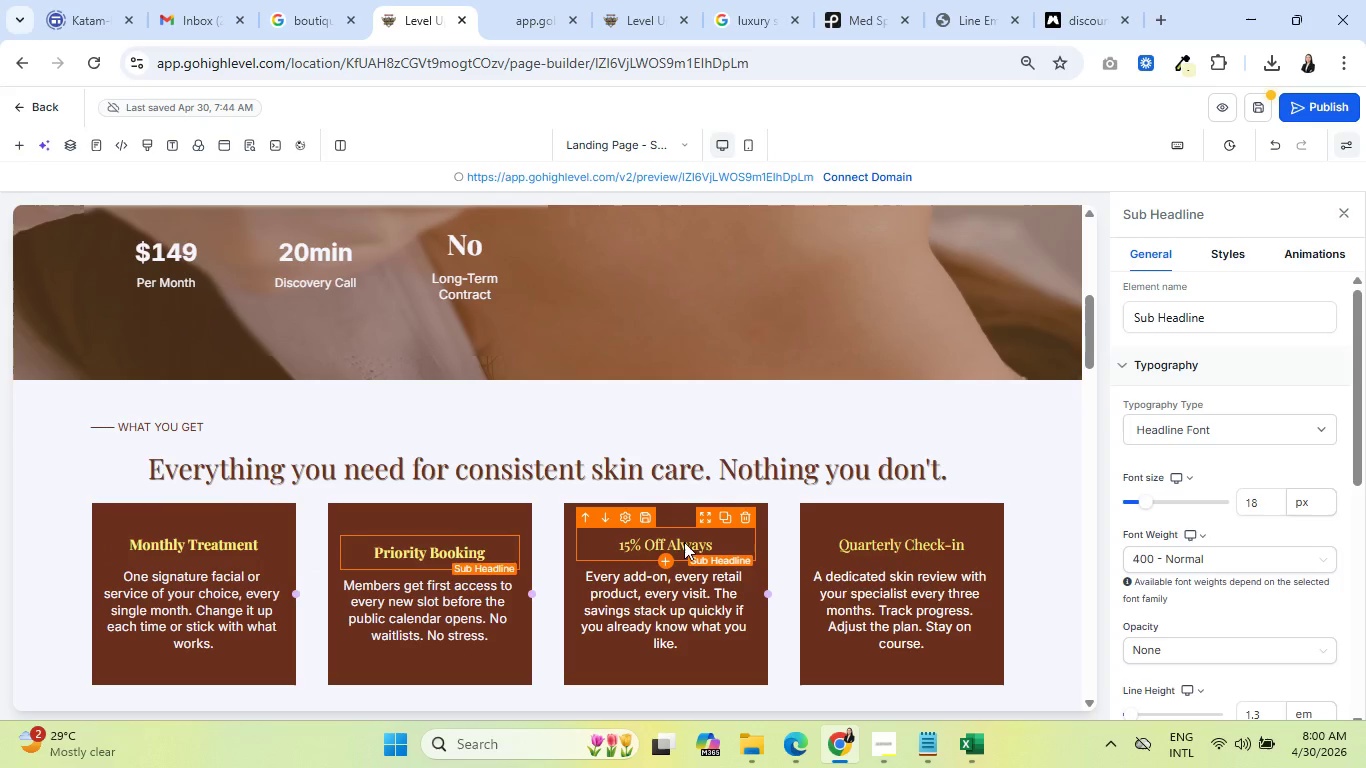 
double_click([684, 542])
 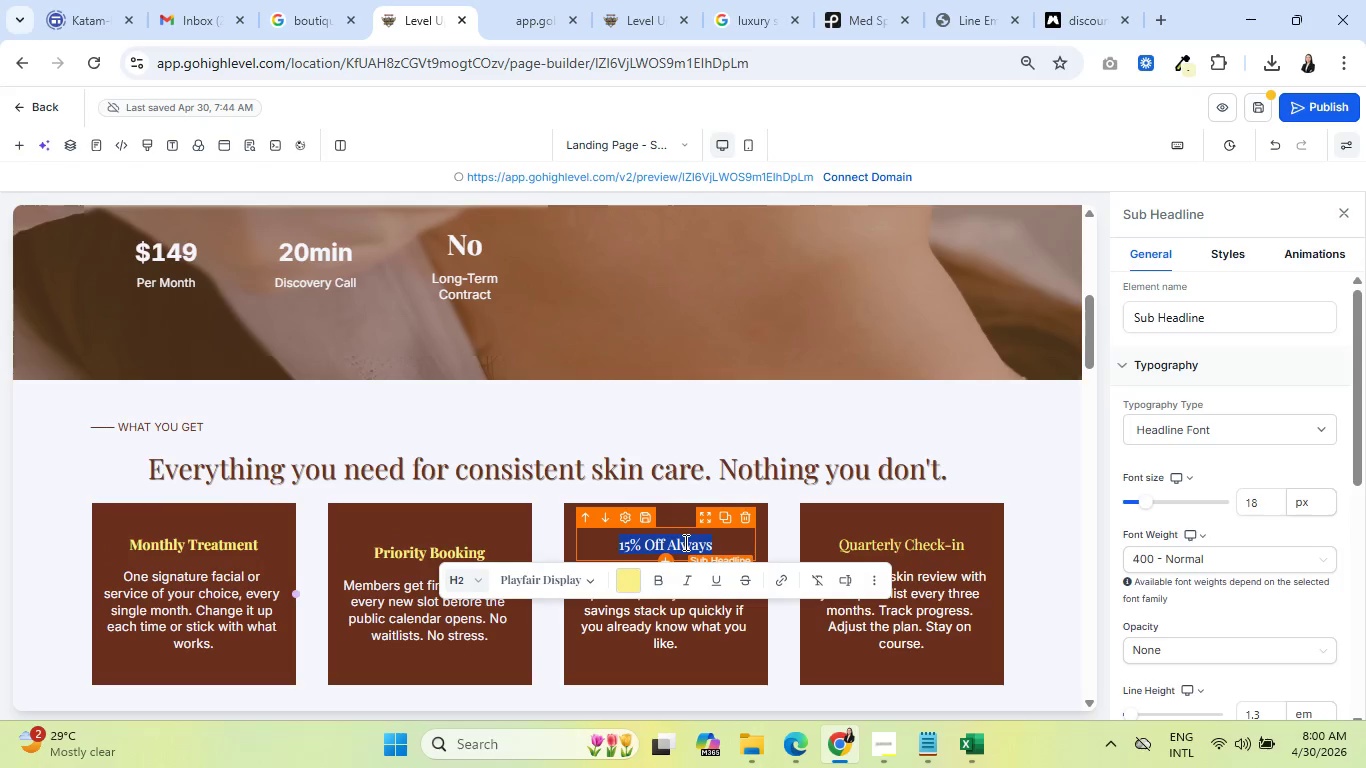 
triple_click([684, 542])
 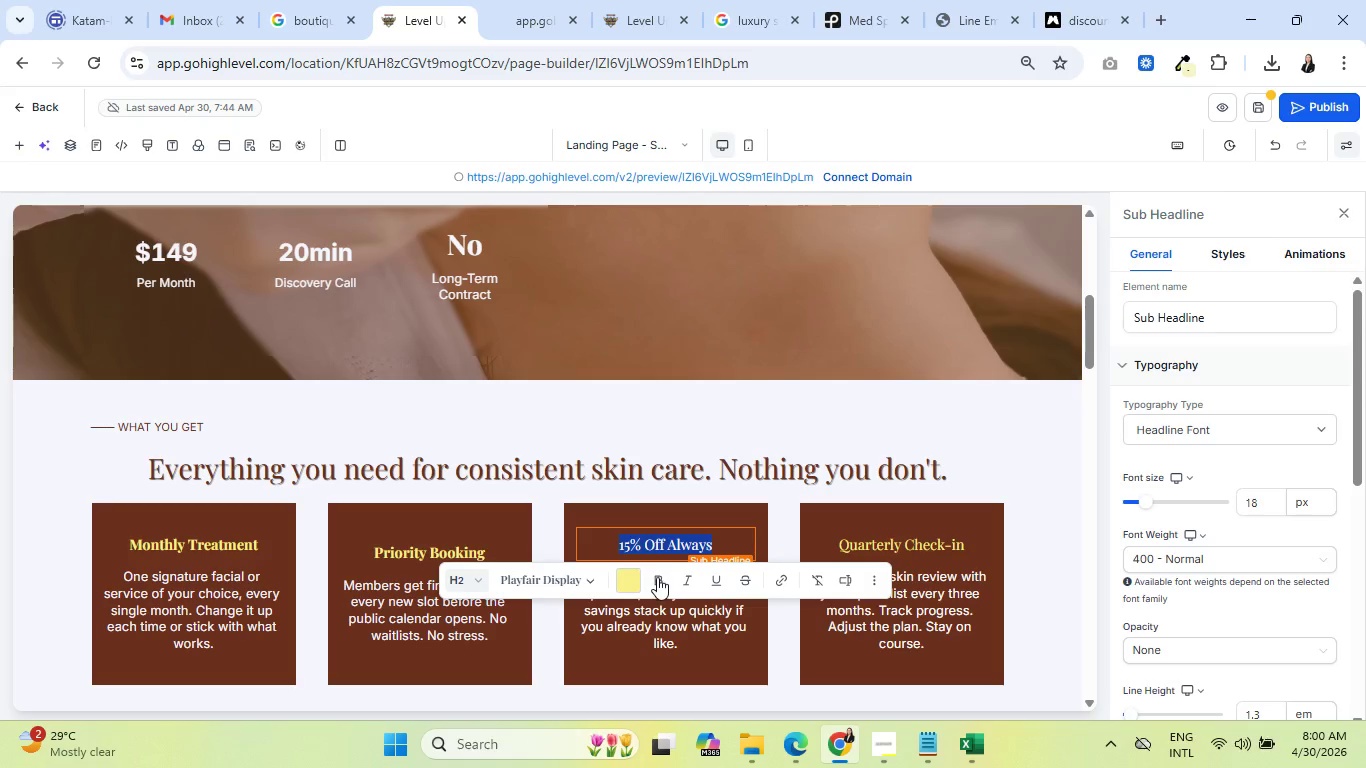 
left_click([659, 577])
 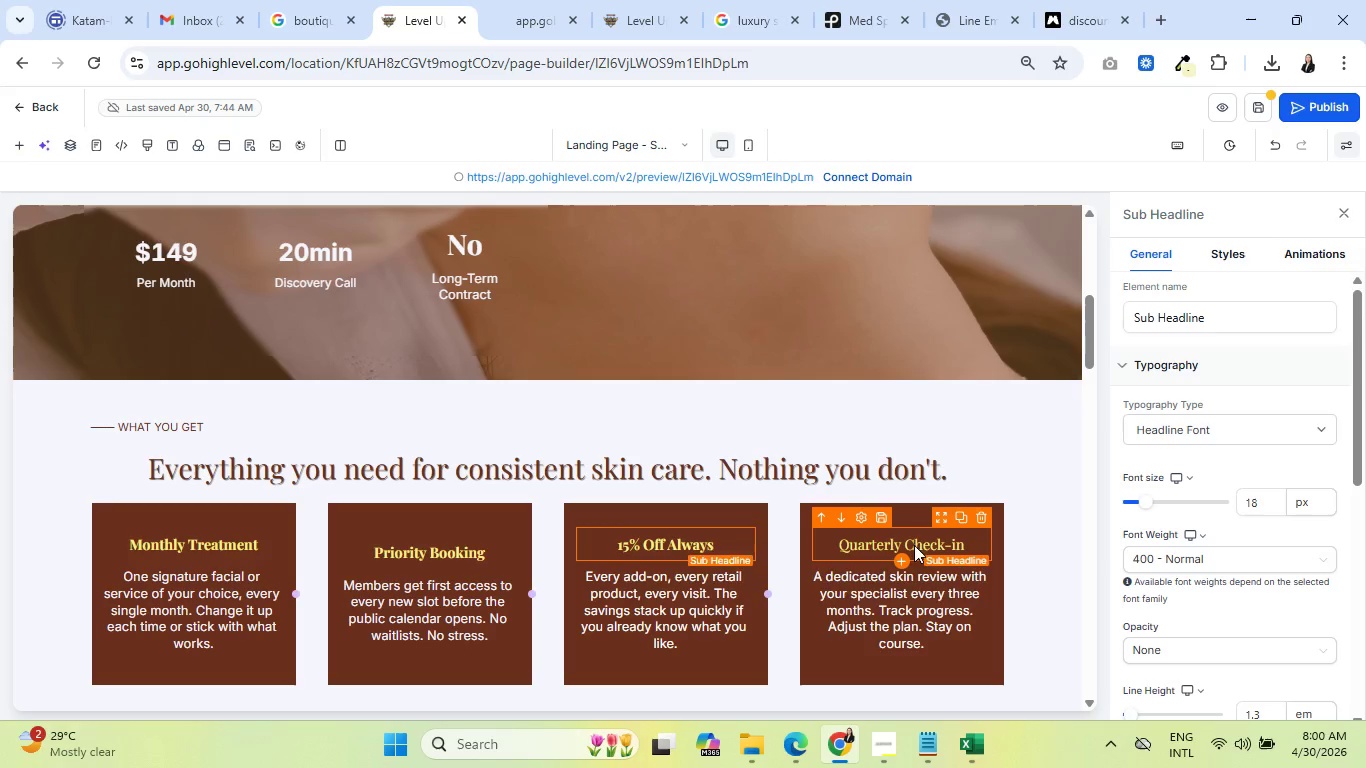 
double_click([914, 545])
 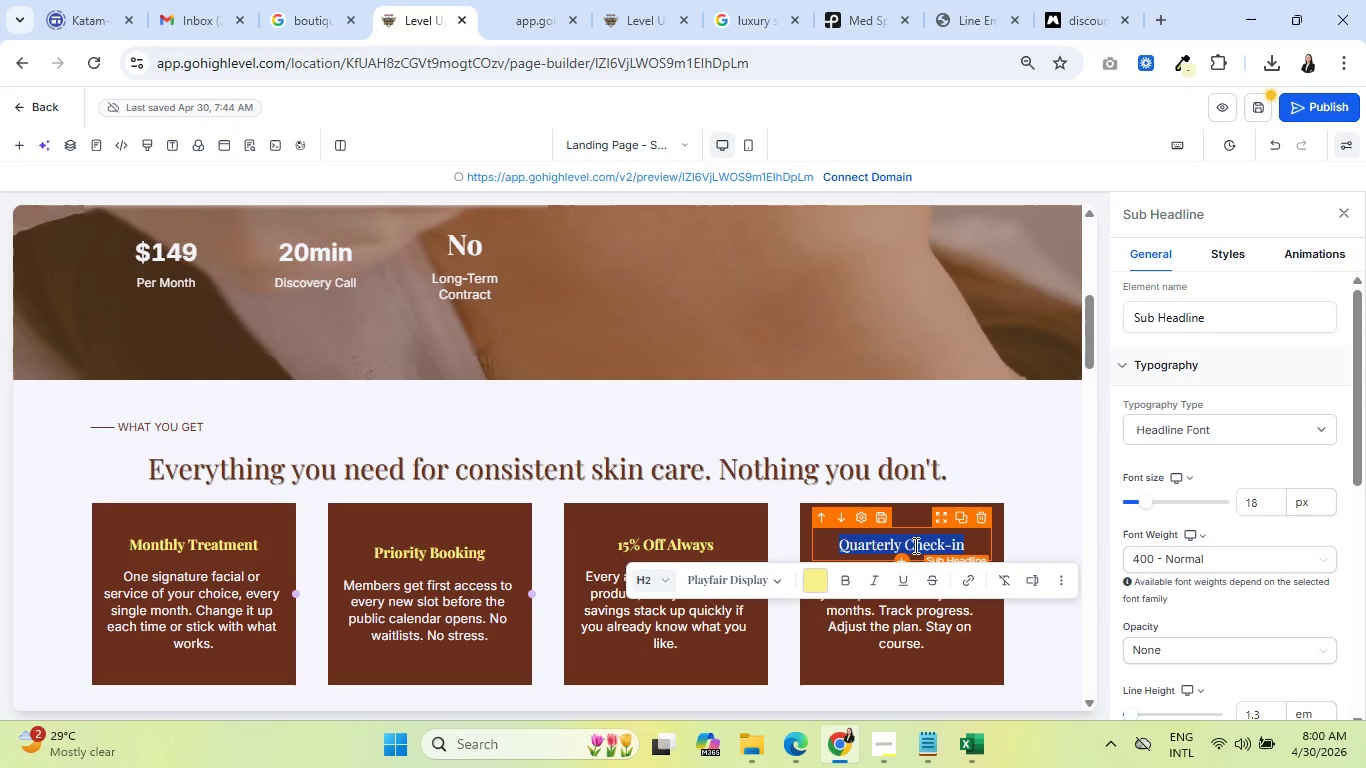 
triple_click([914, 545])
 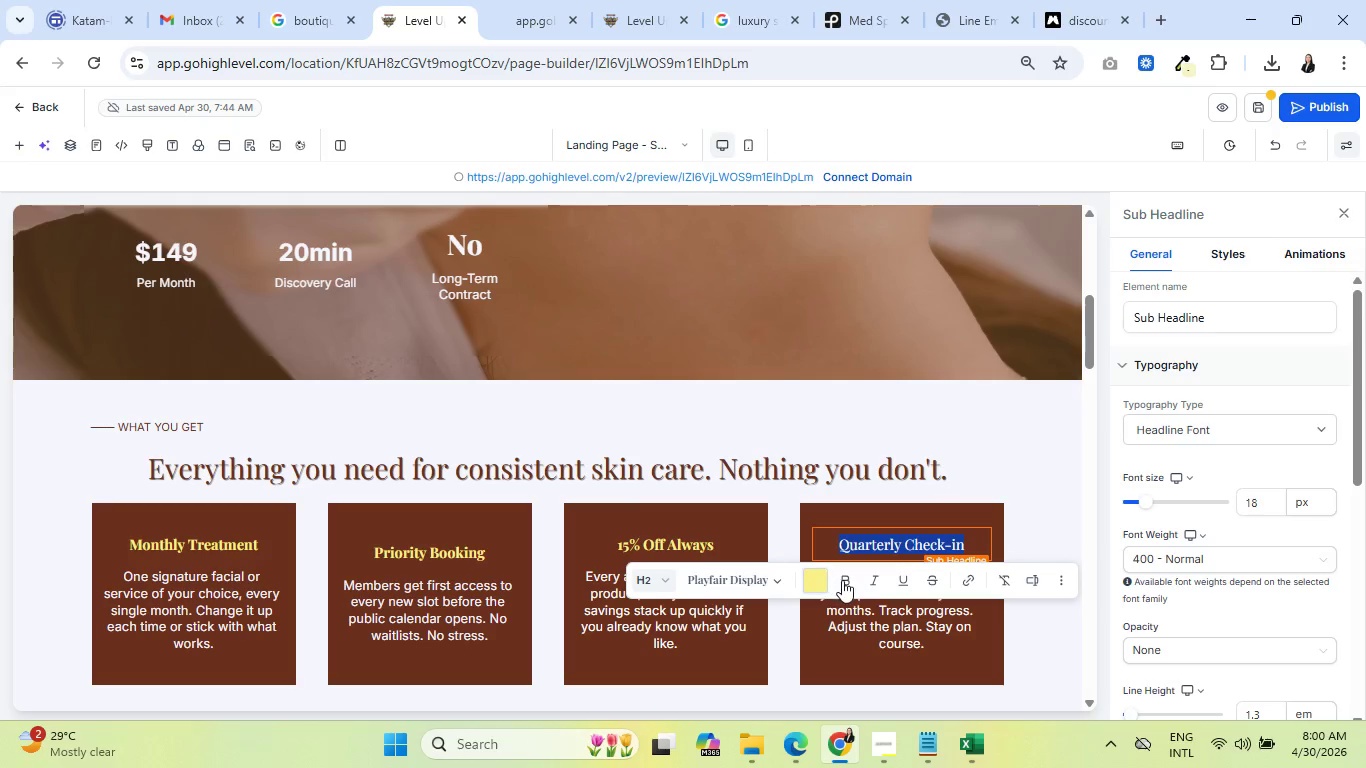 
left_click([843, 581])
 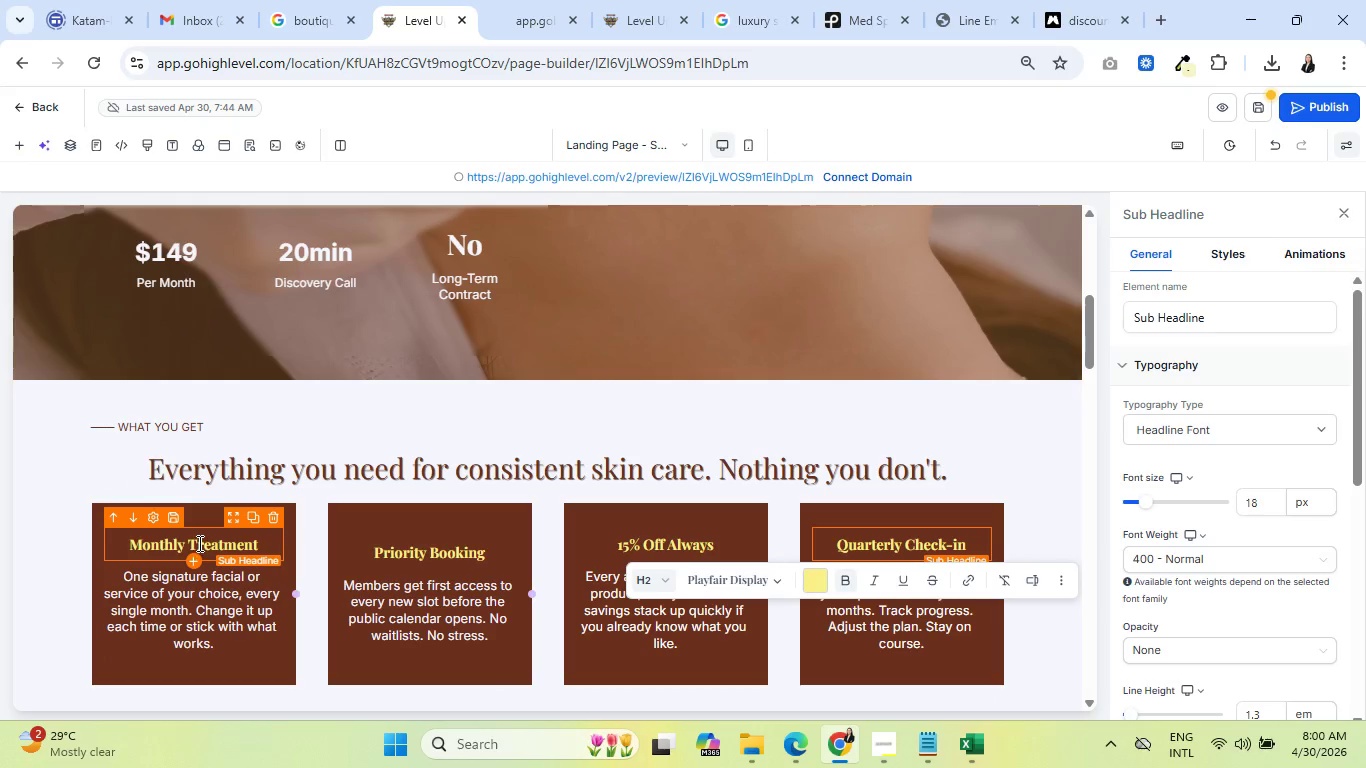 
left_click([198, 543])
 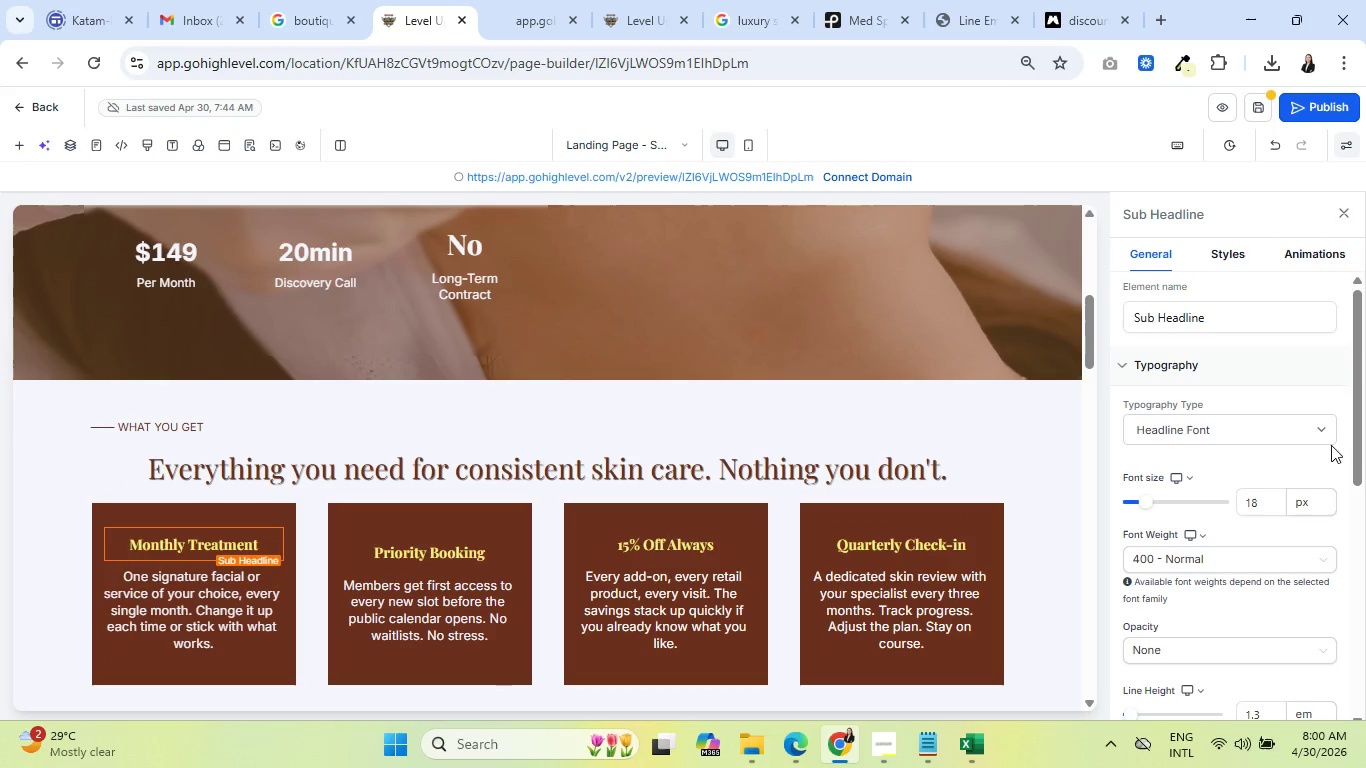 
scroll: coordinate [1330, 446], scroll_direction: up, amount: 2.0
 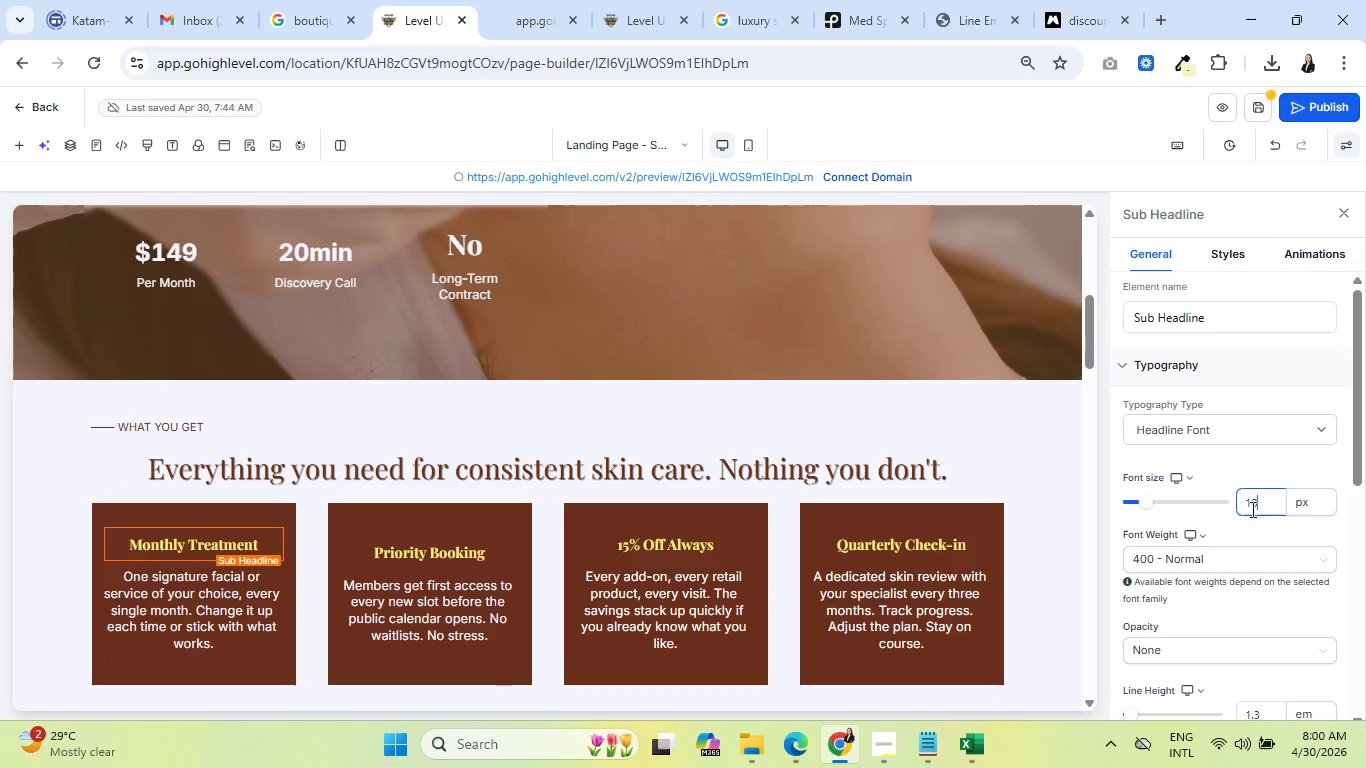 
left_click_drag(start_coordinate=[1262, 510], to_coordinate=[1236, 504])
 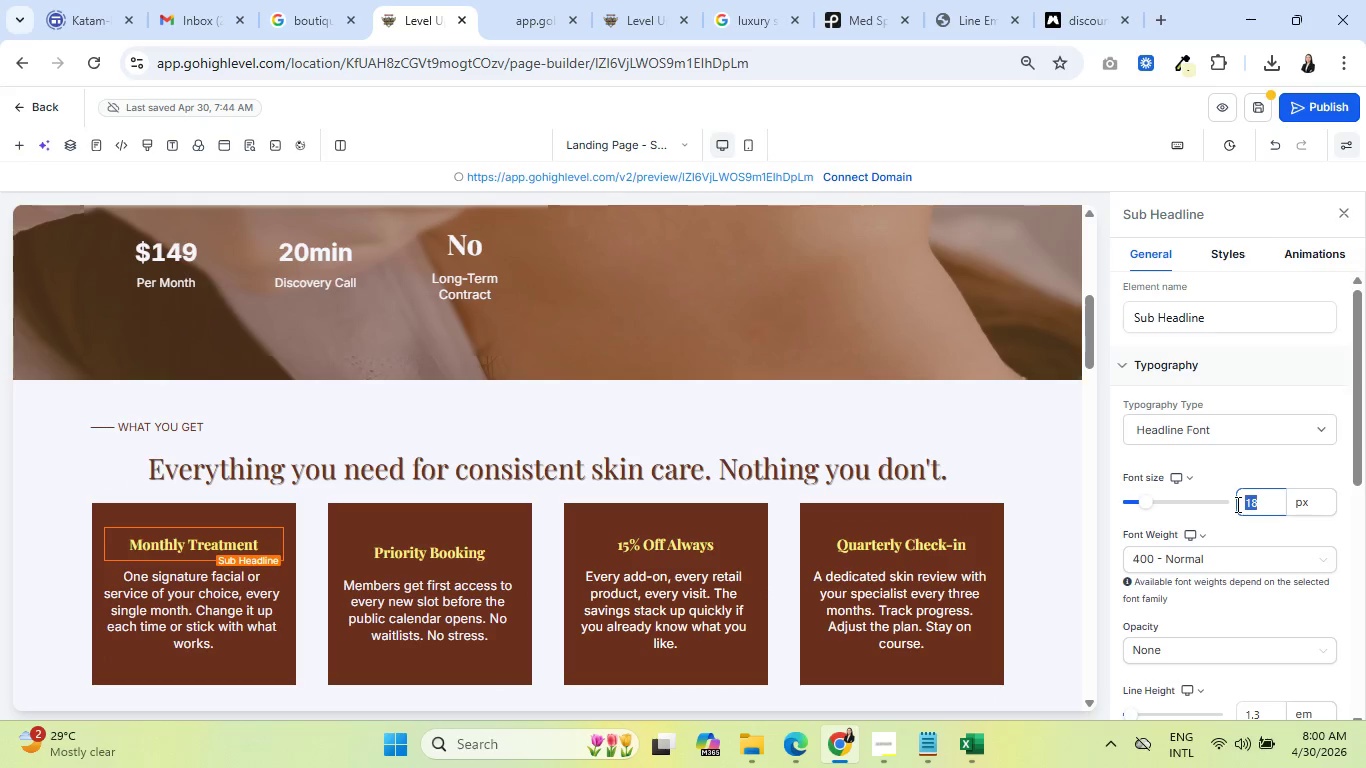 
type(25)
 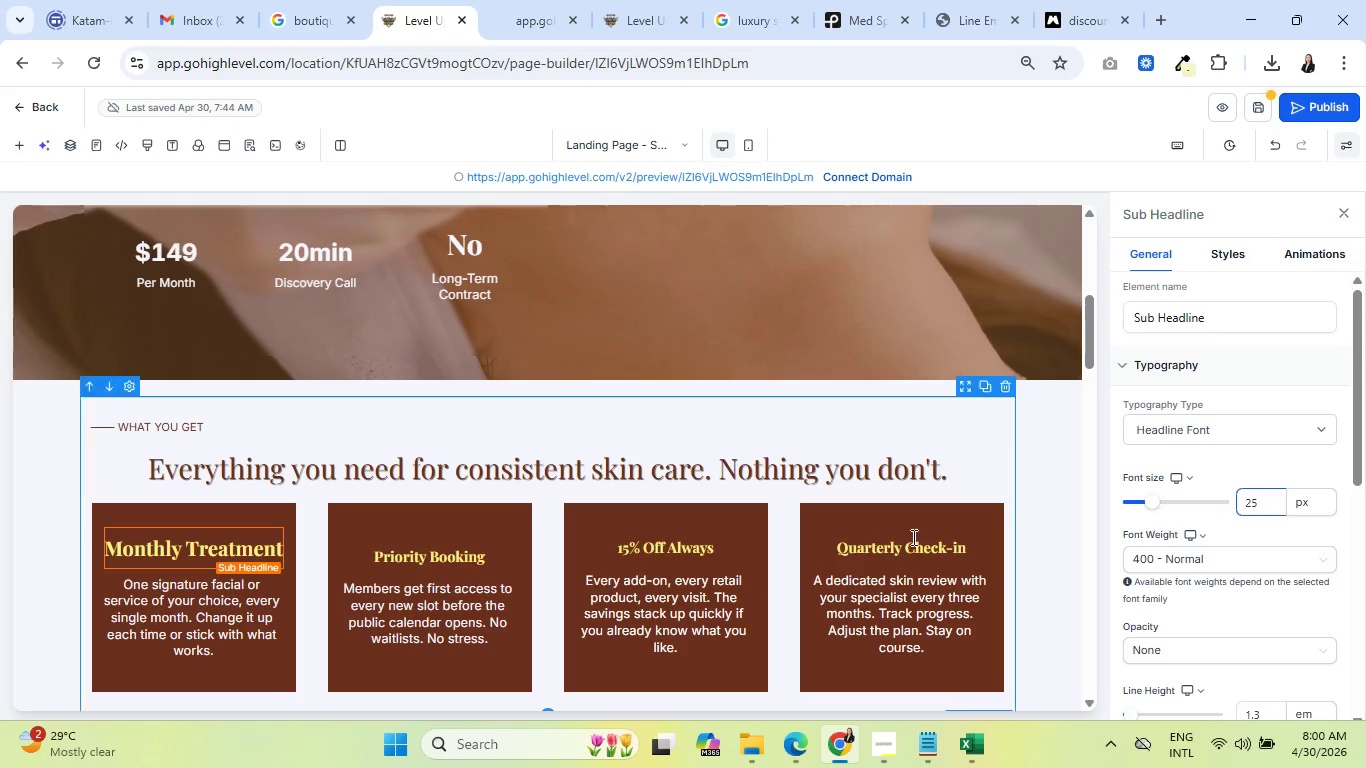 
left_click([454, 563])
 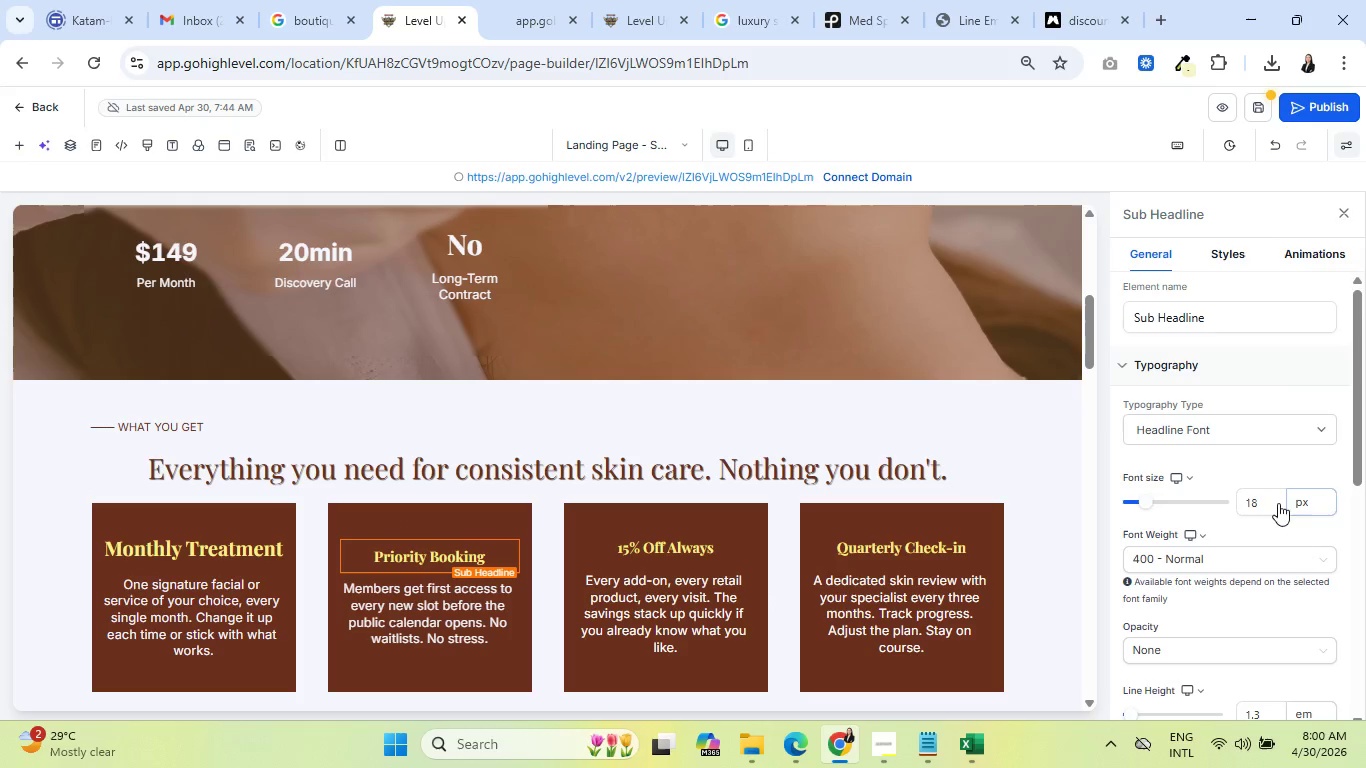 
left_click_drag(start_coordinate=[1275, 503], to_coordinate=[1230, 502])
 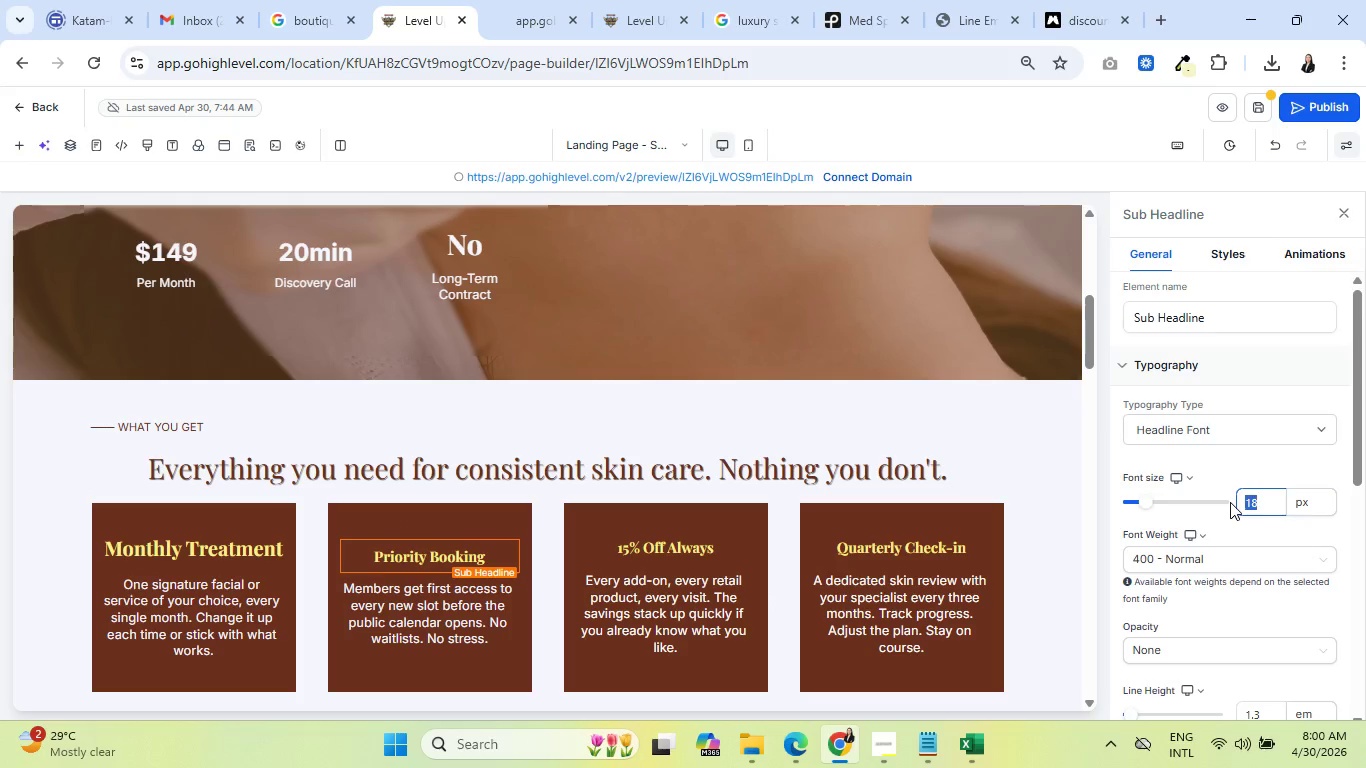 
type(25)
 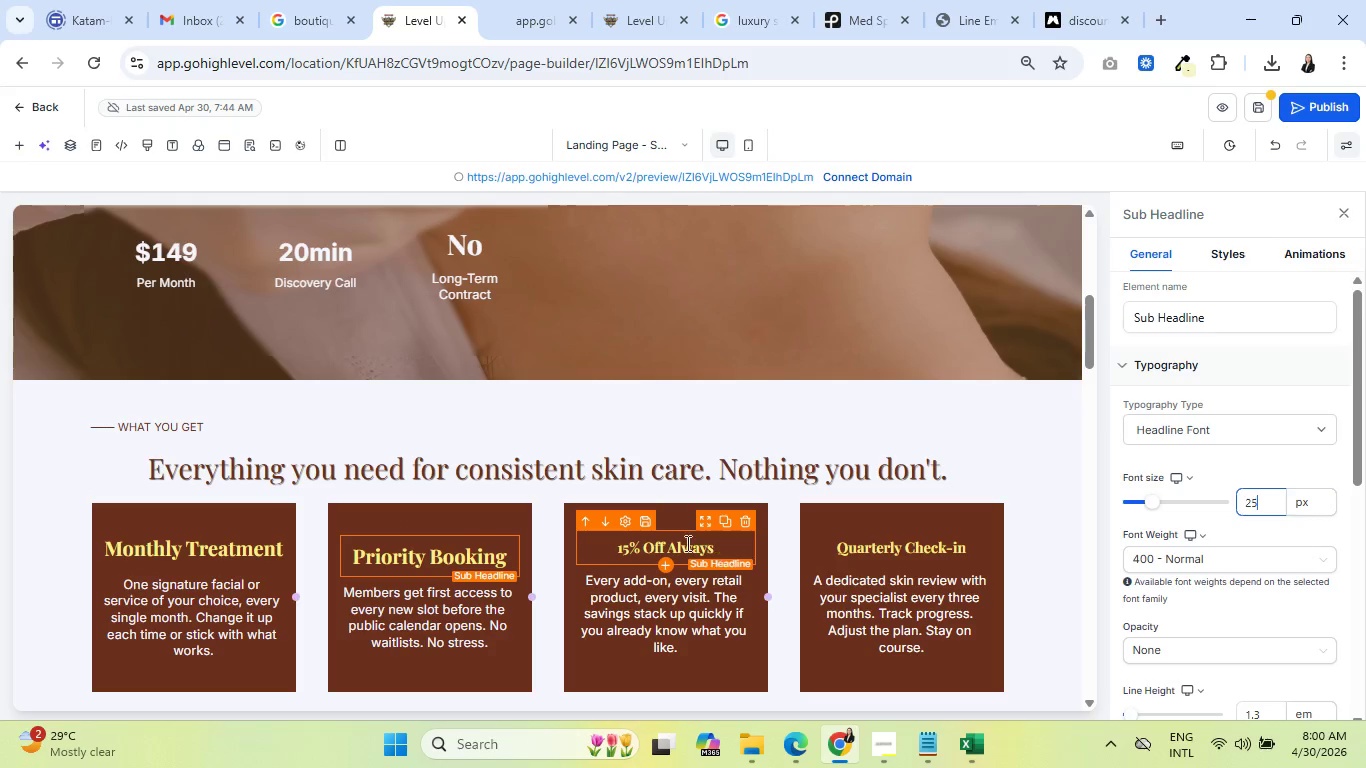 
left_click([639, 556])
 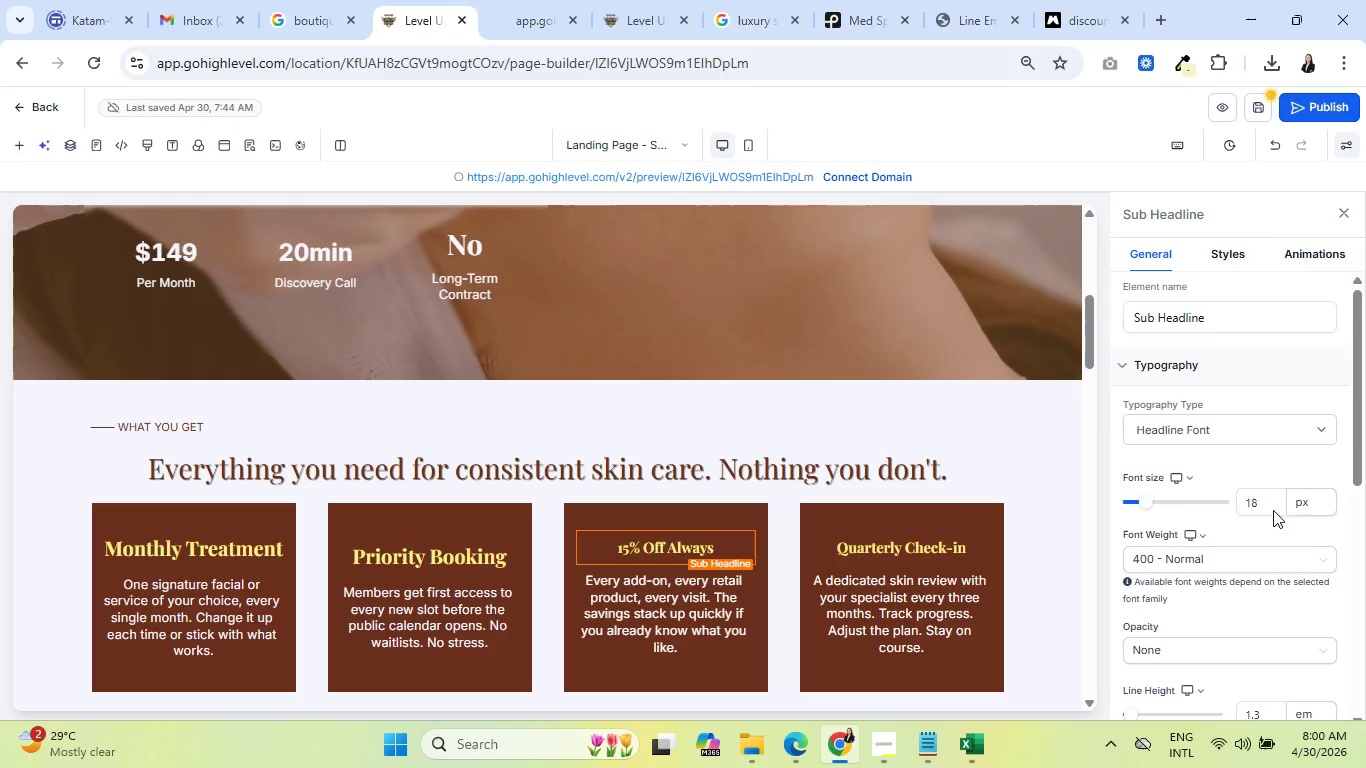 
left_click_drag(start_coordinate=[1273, 510], to_coordinate=[1228, 505])
 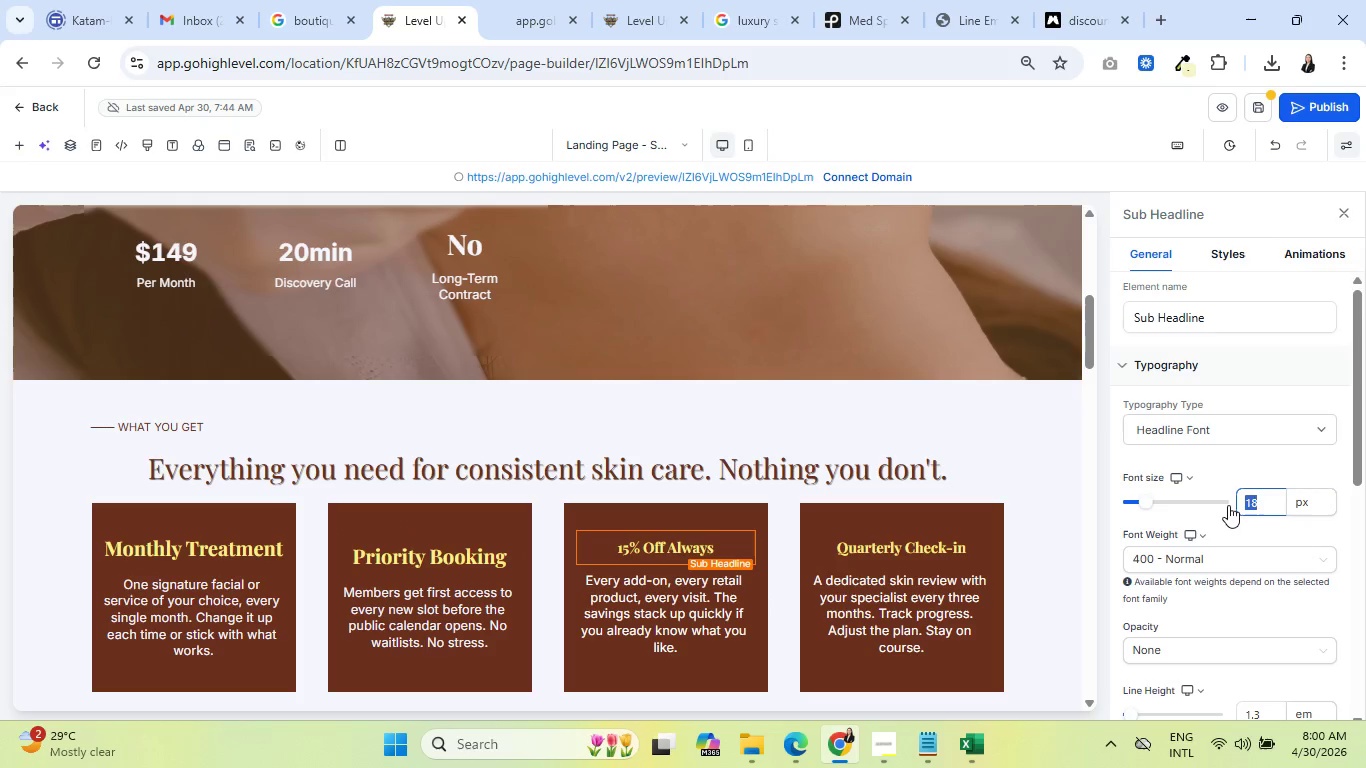 
type(25)
 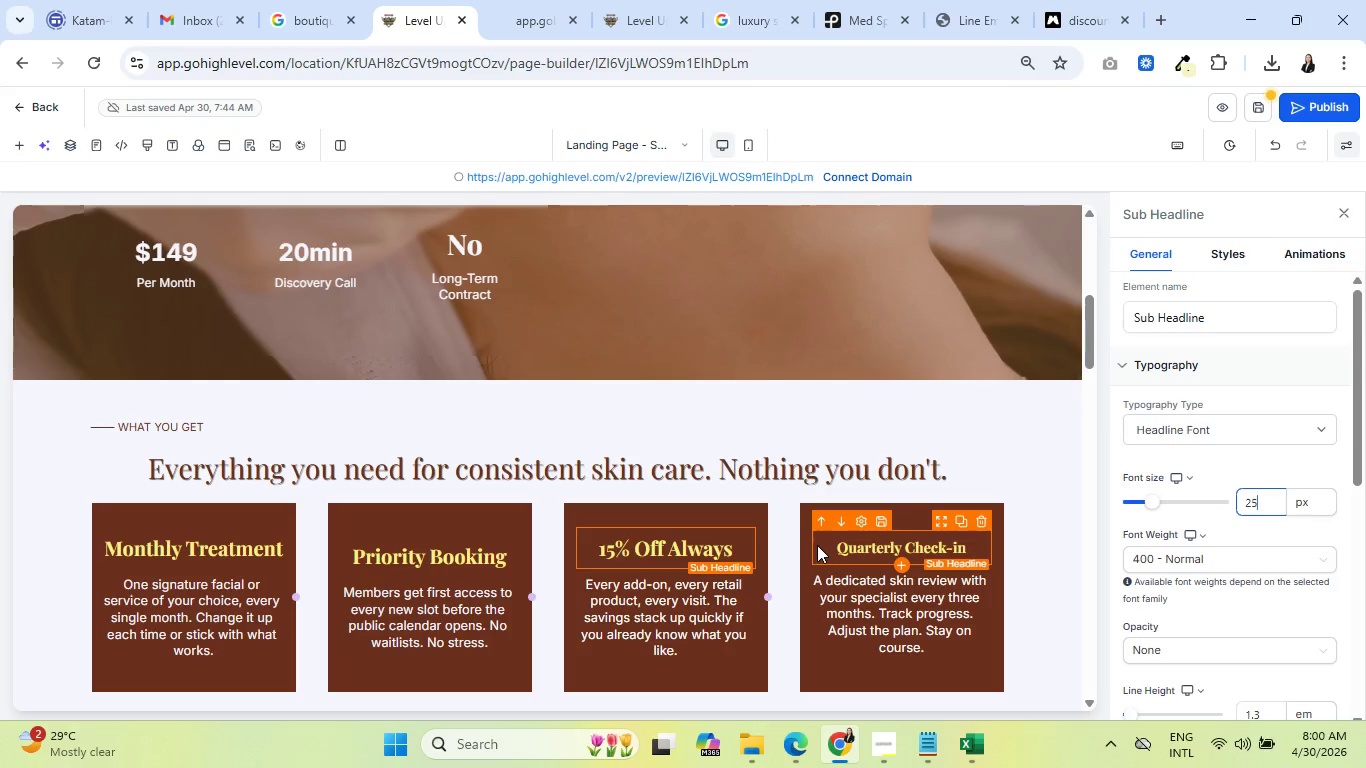 
left_click([855, 553])
 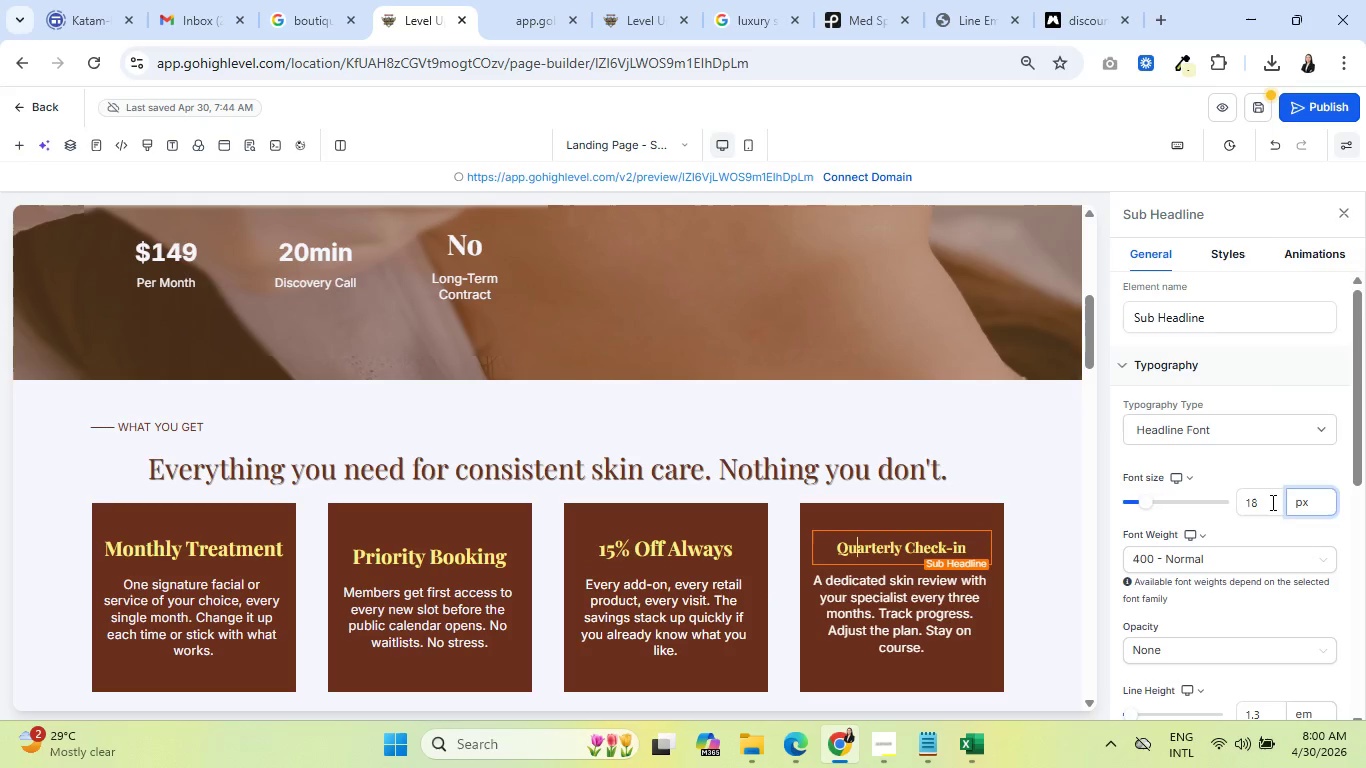 
left_click_drag(start_coordinate=[1268, 502], to_coordinate=[1228, 496])
 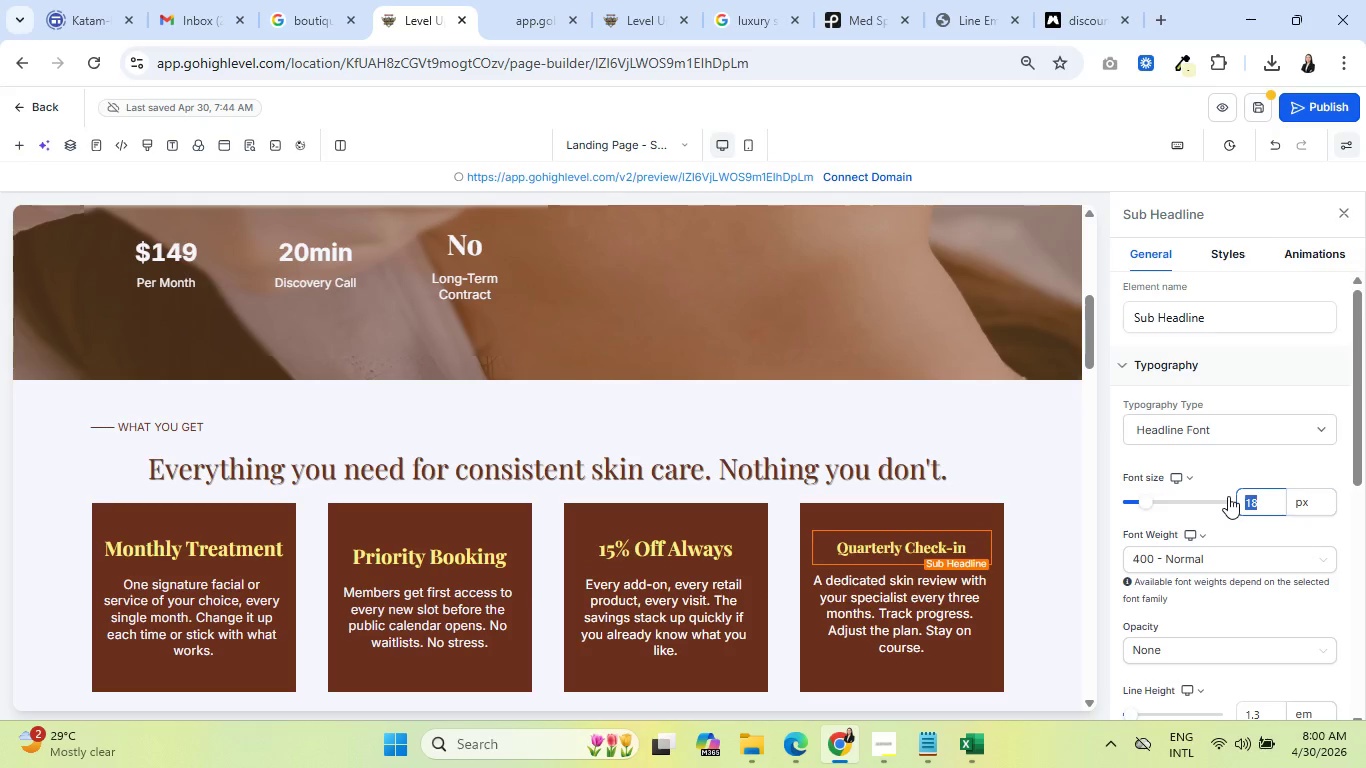 
type(25)
 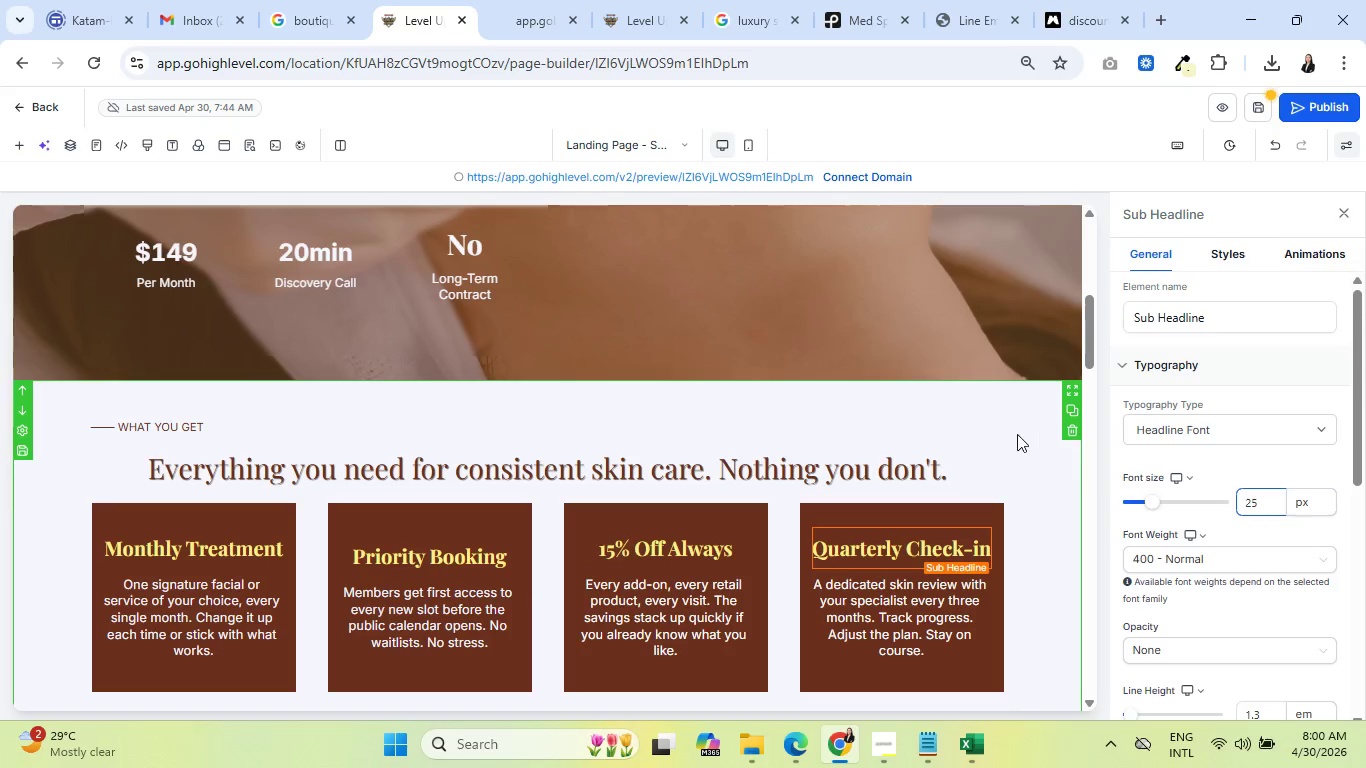 
left_click([1009, 434])
 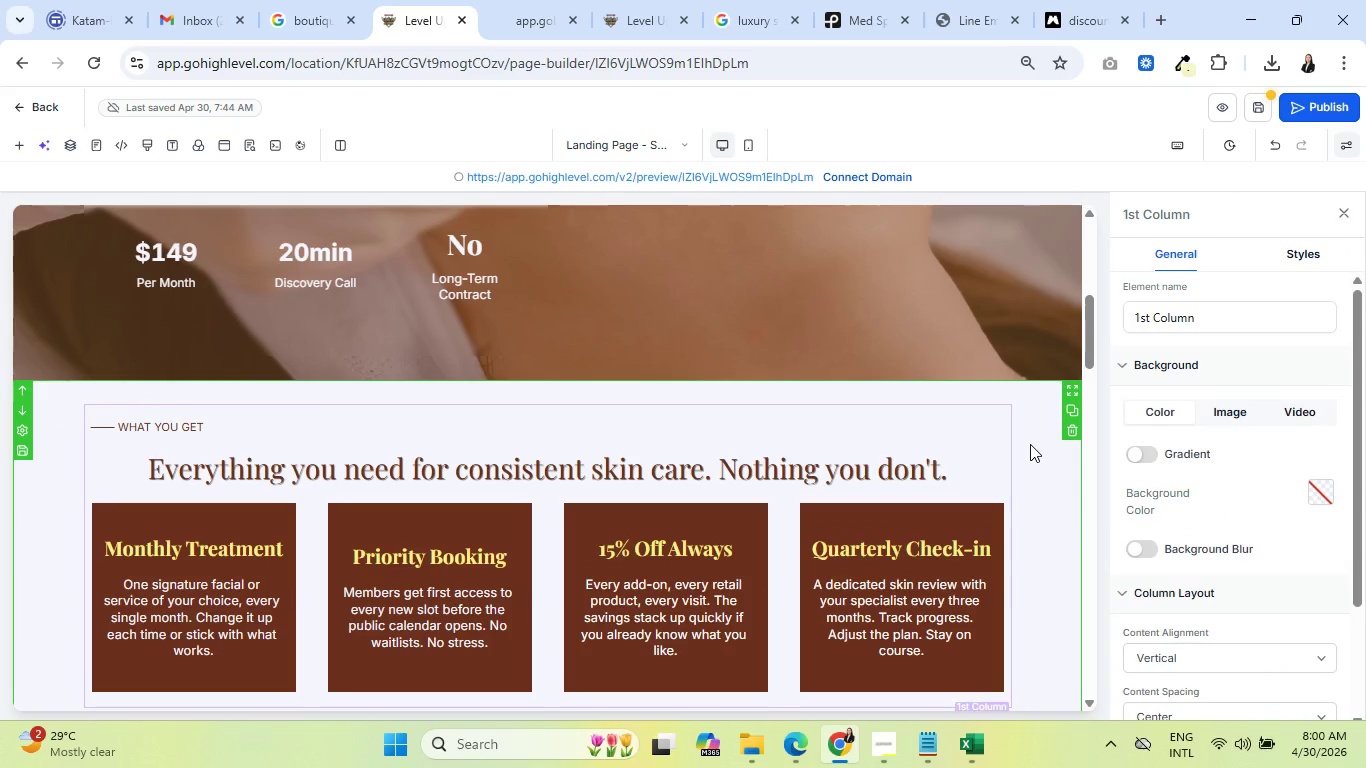 
left_click([1030, 444])
 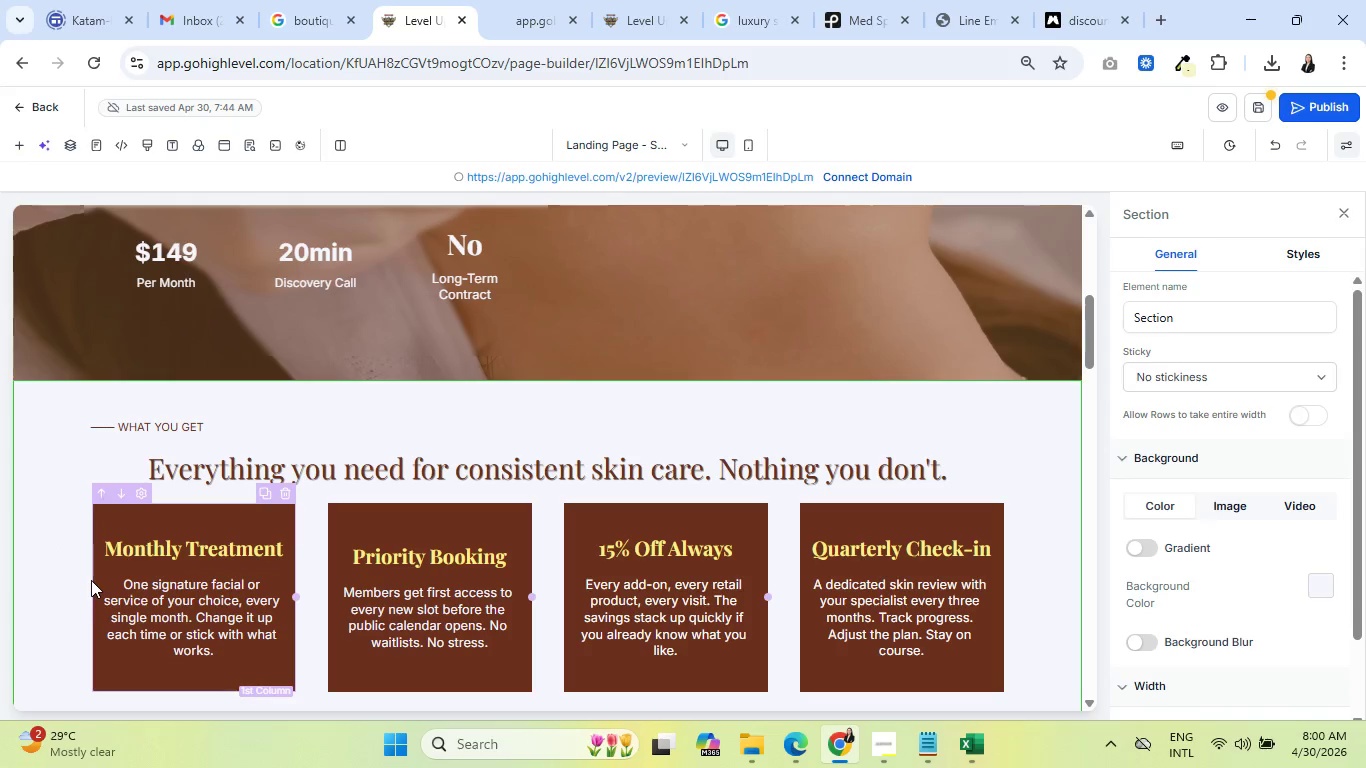 
wait(6.27)
 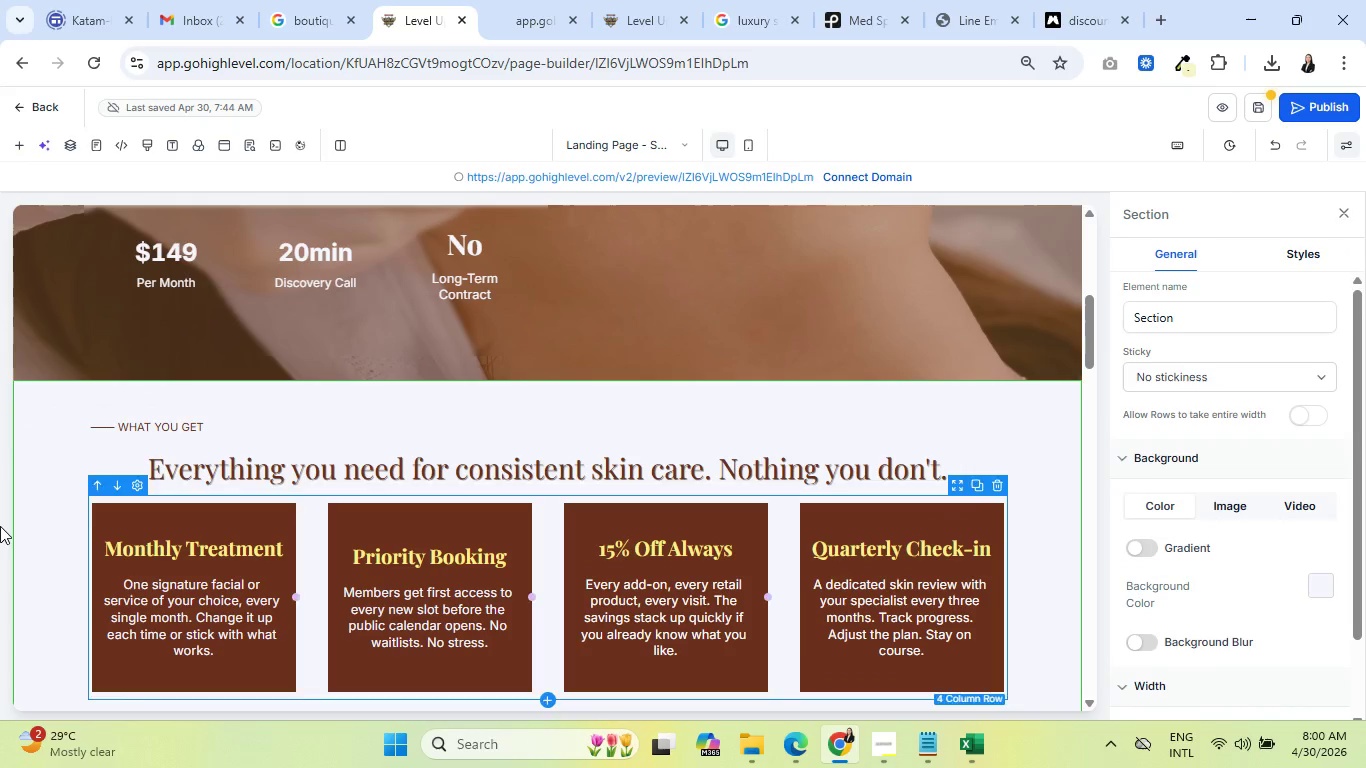 
left_click([88, 580])
 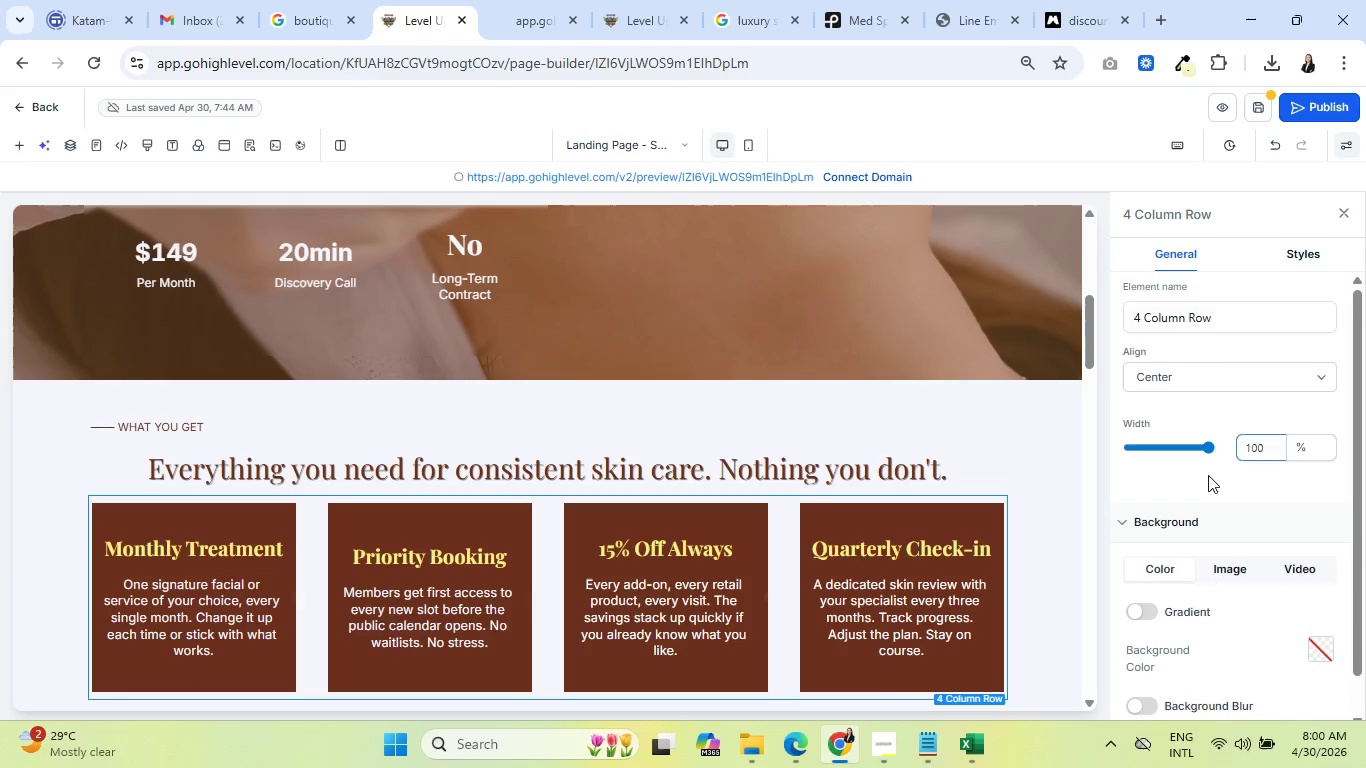 
scroll: coordinate [1220, 494], scroll_direction: none, amount: 0.0
 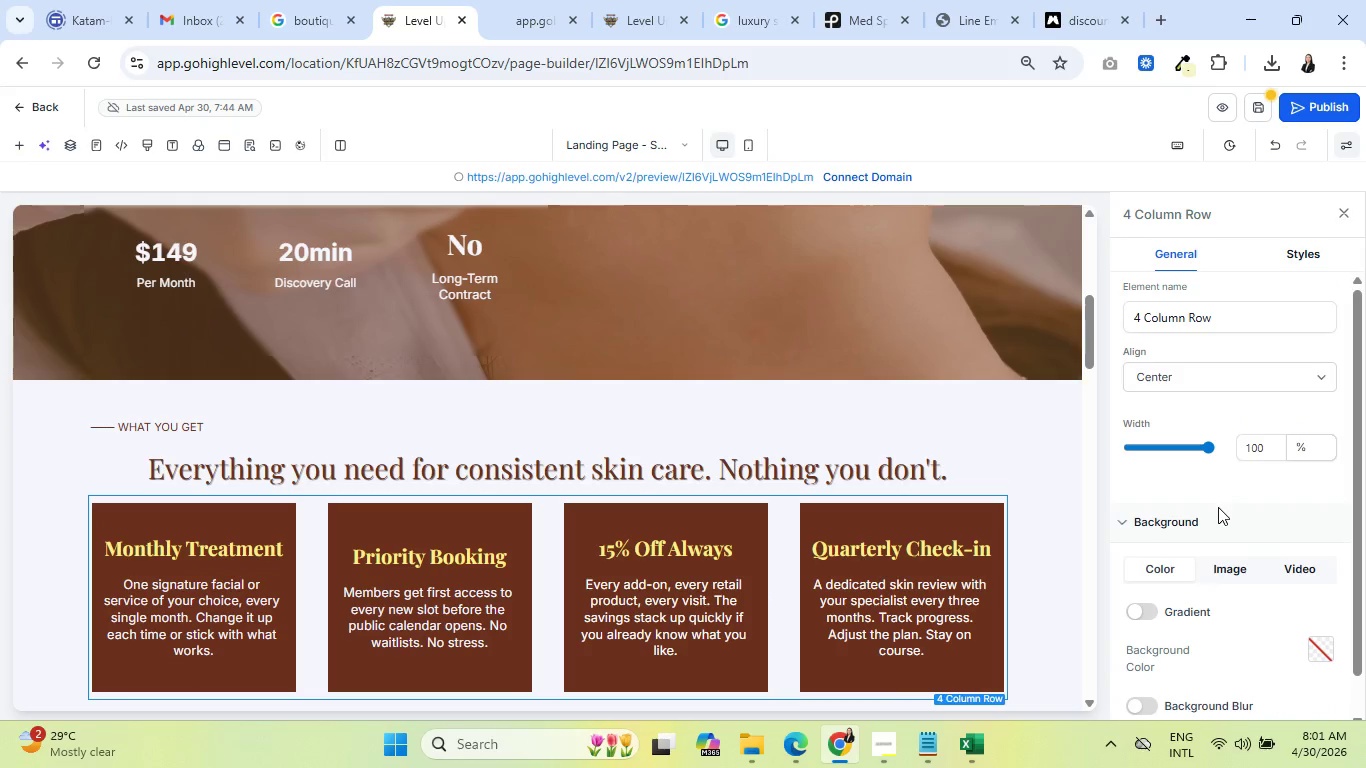 
left_click([1229, 583])
 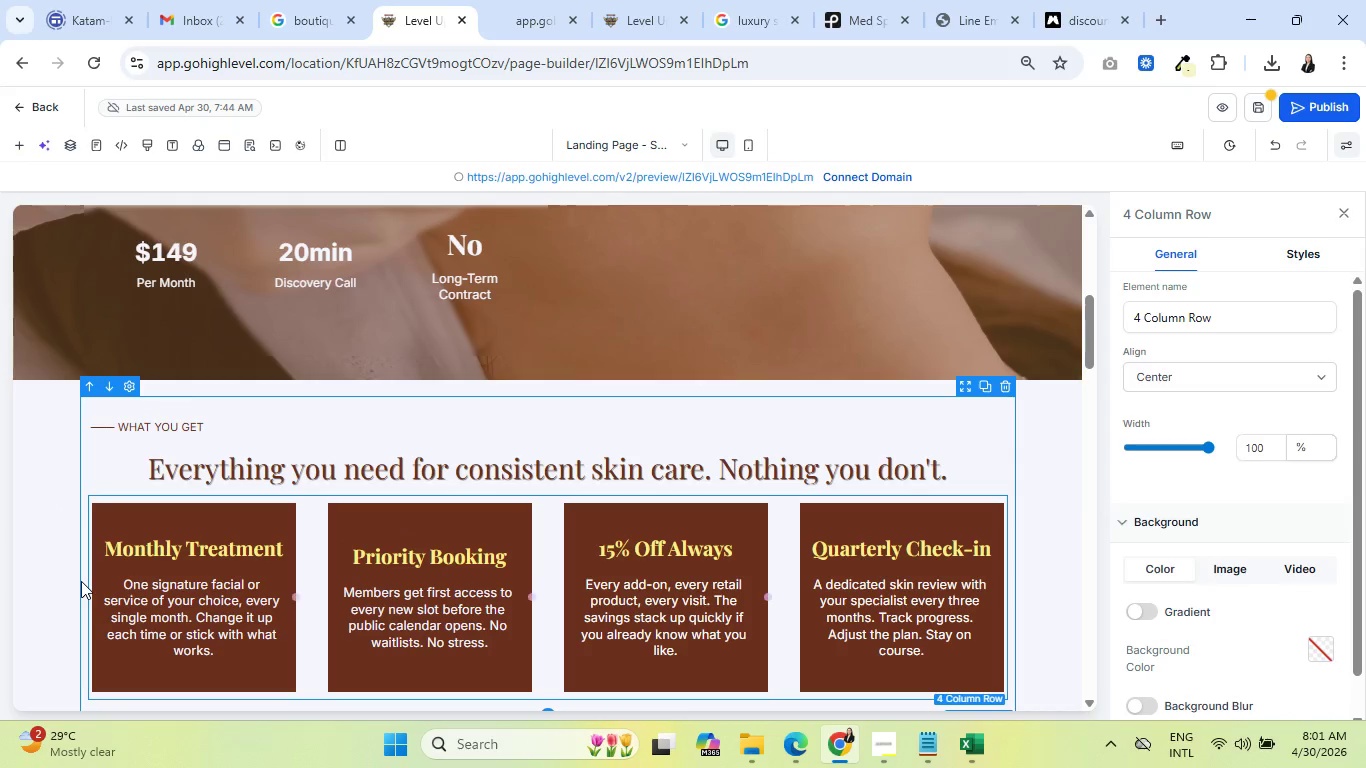 
wait(5.5)
 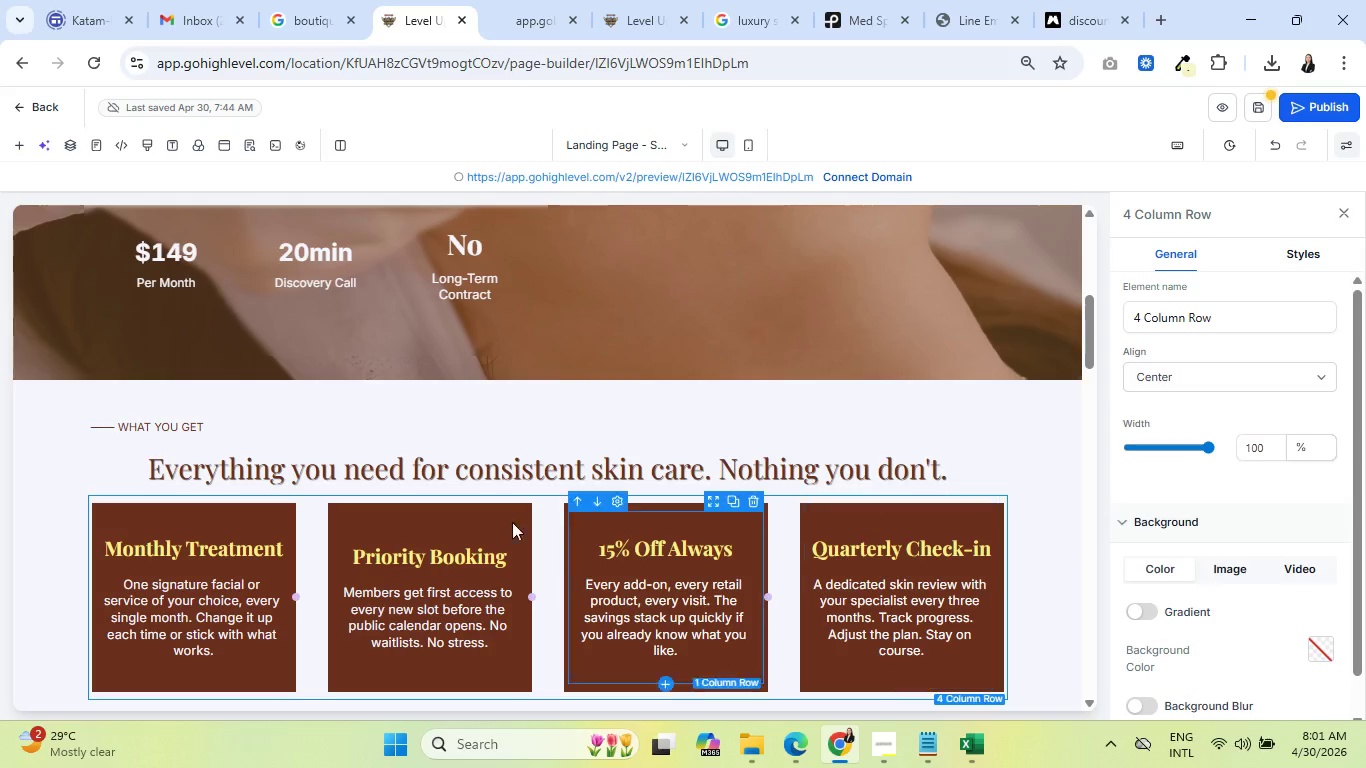 
left_click([85, 581])
 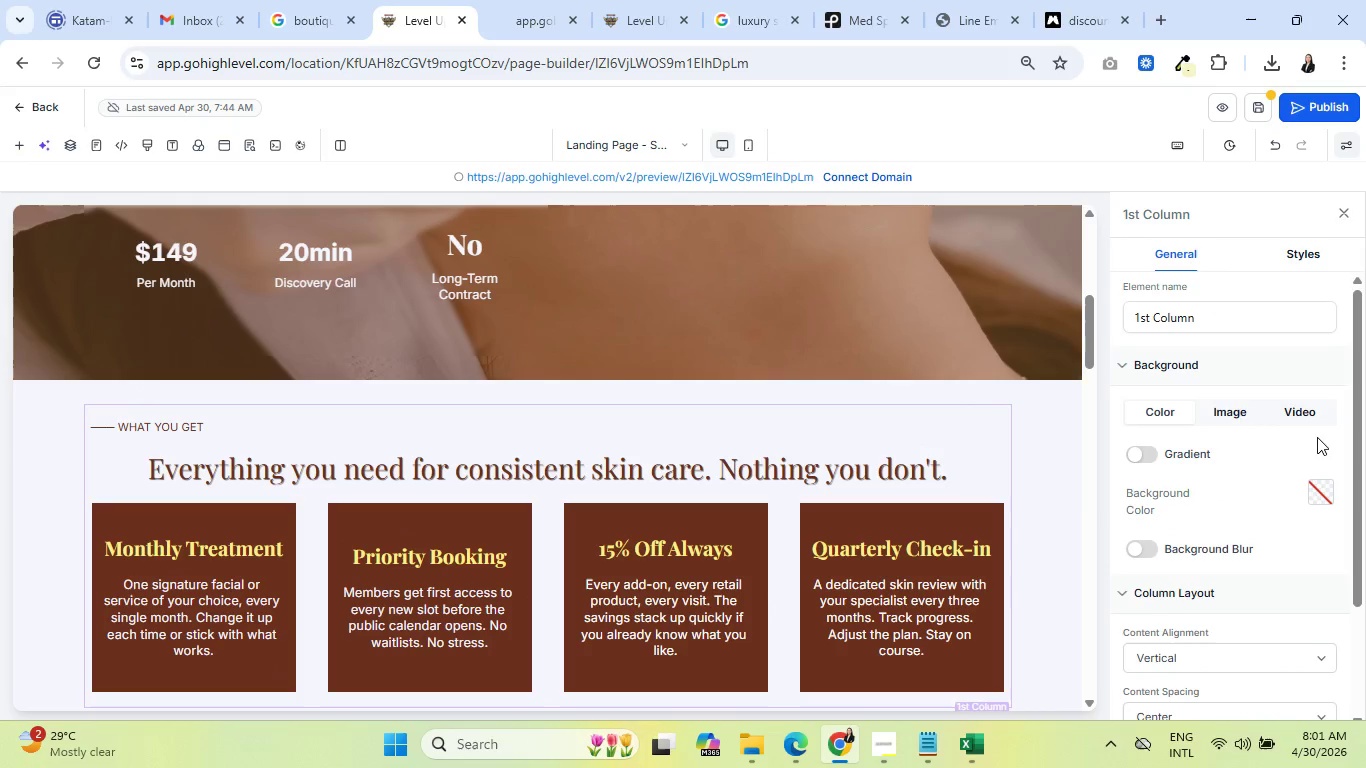 
scroll: coordinate [1312, 443], scroll_direction: down, amount: 5.0
 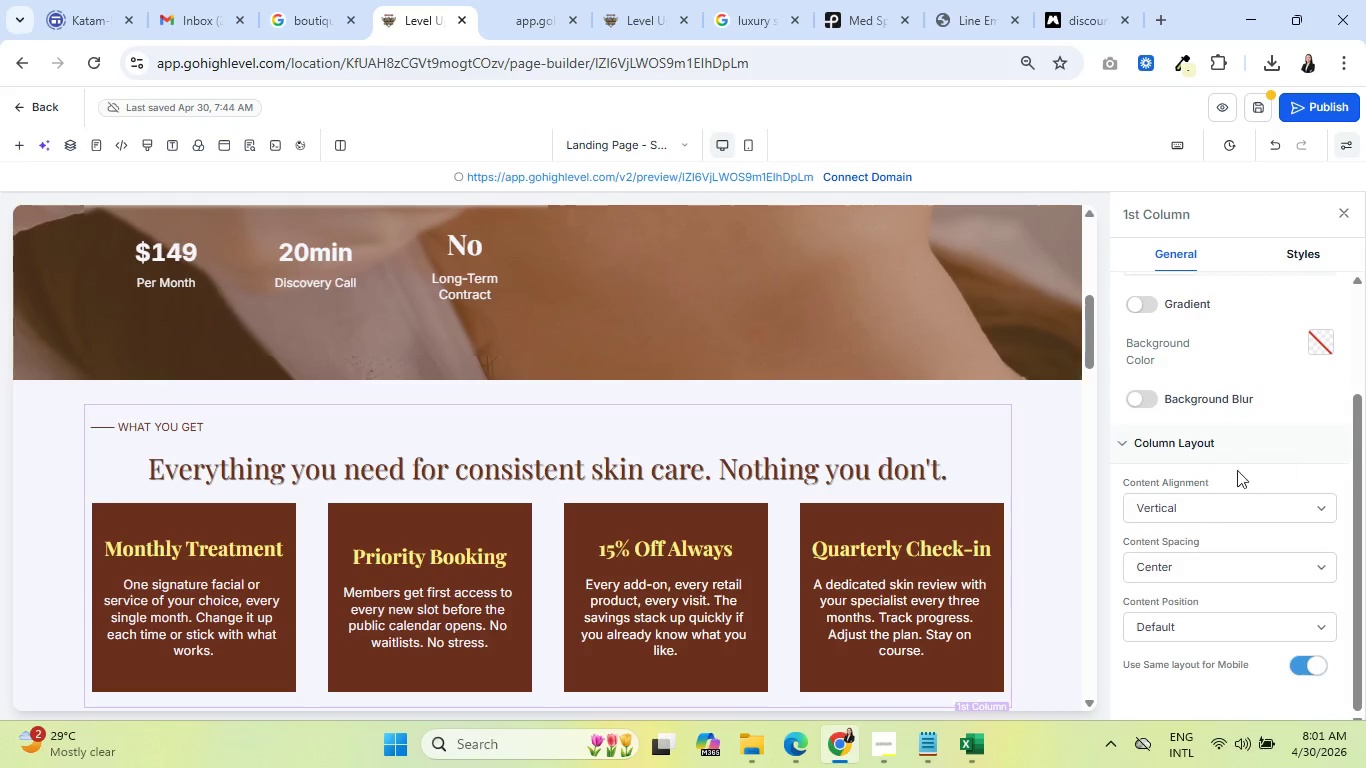 
left_click([1194, 630])
 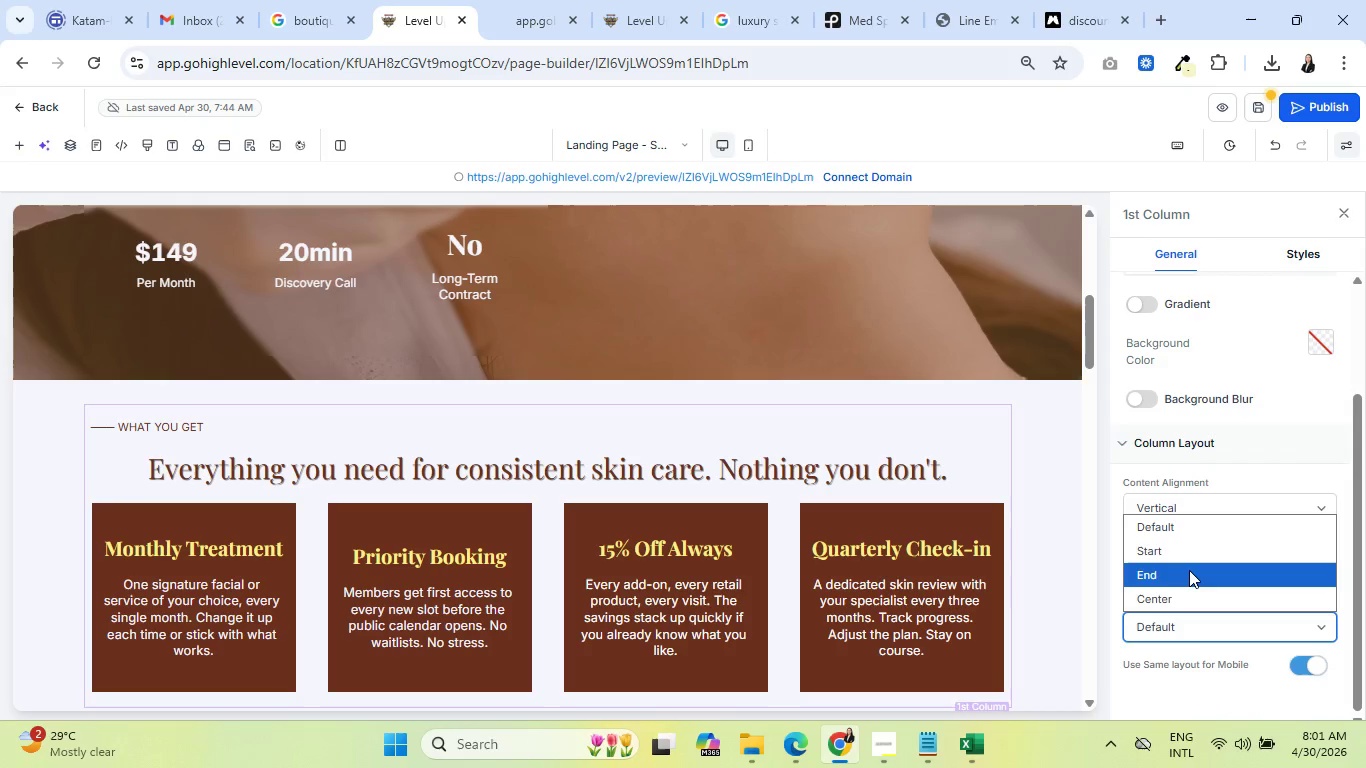 
mouse_move([1185, 599])
 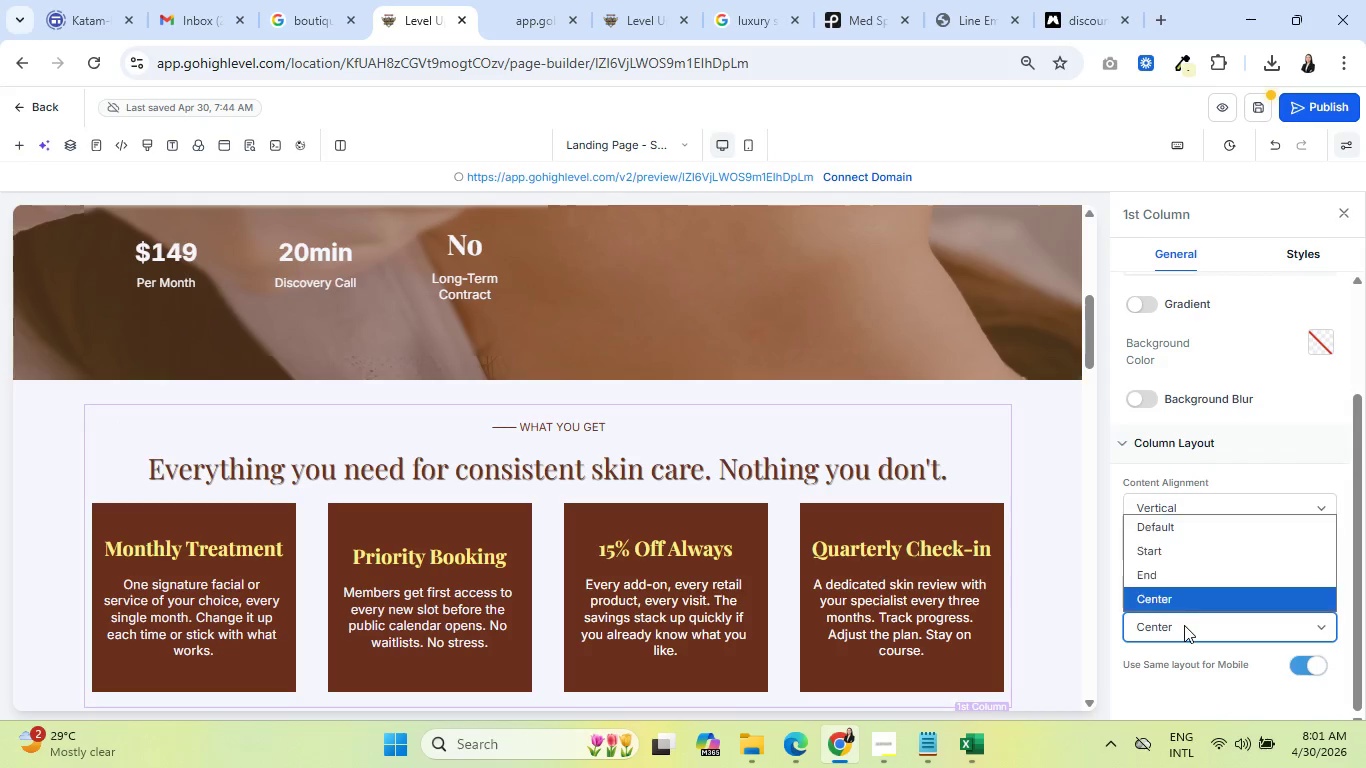 
left_click([1184, 625])
 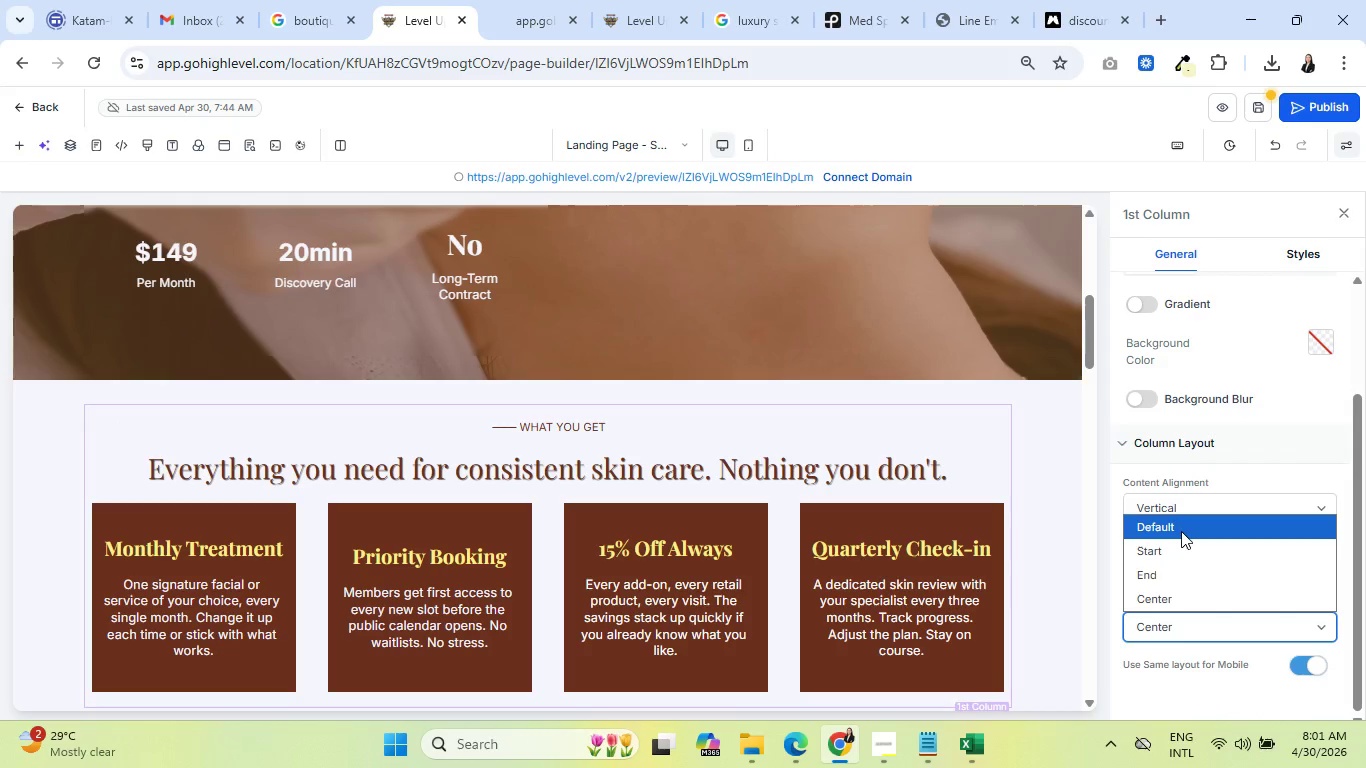 
left_click([1181, 531])
 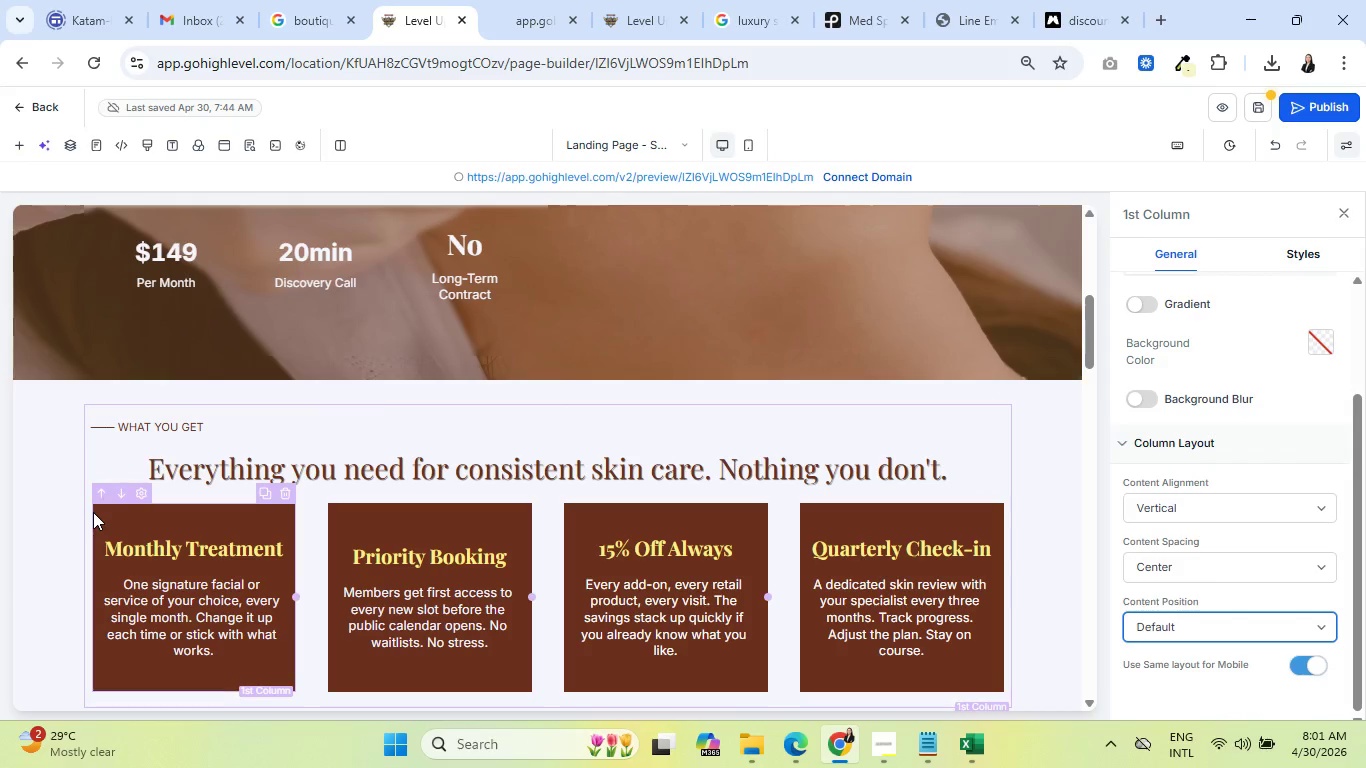 
left_click([89, 513])
 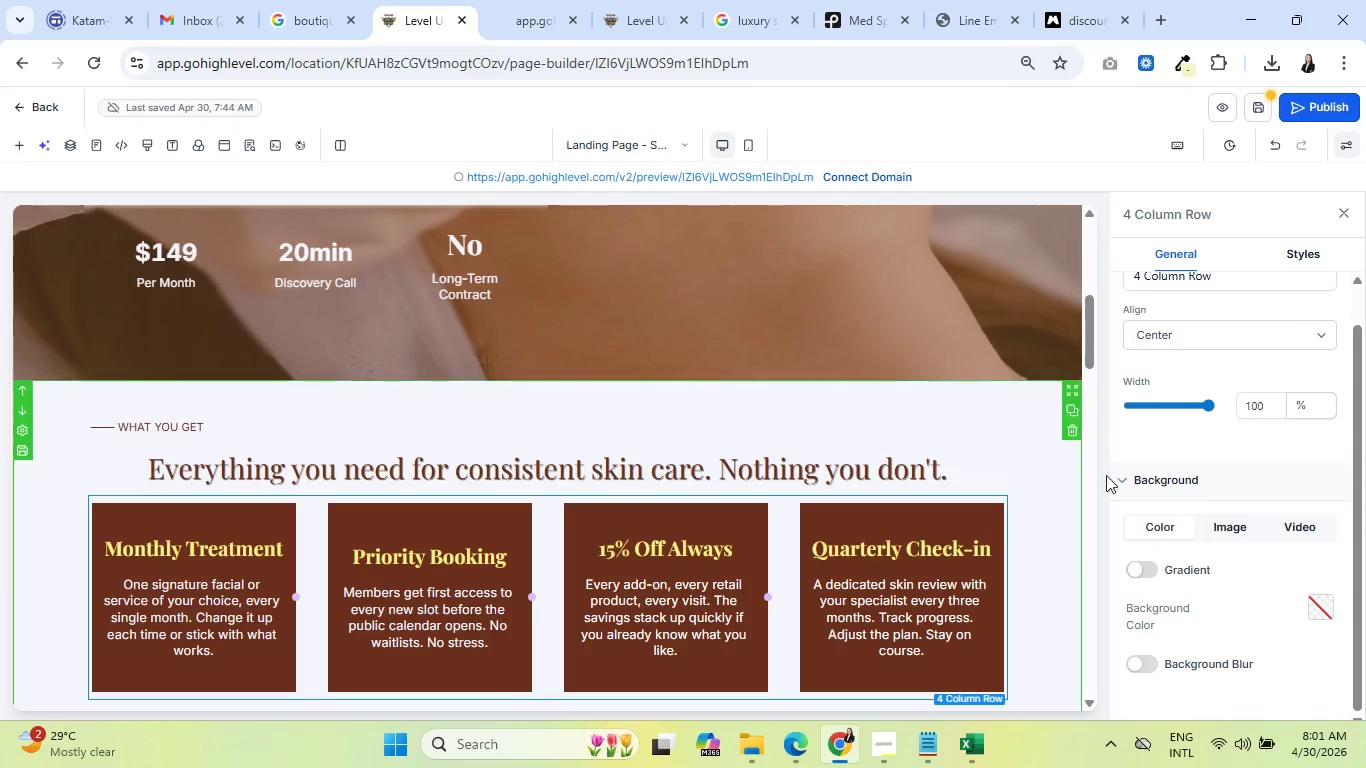 
scroll: coordinate [1191, 468], scroll_direction: down, amount: 2.0
 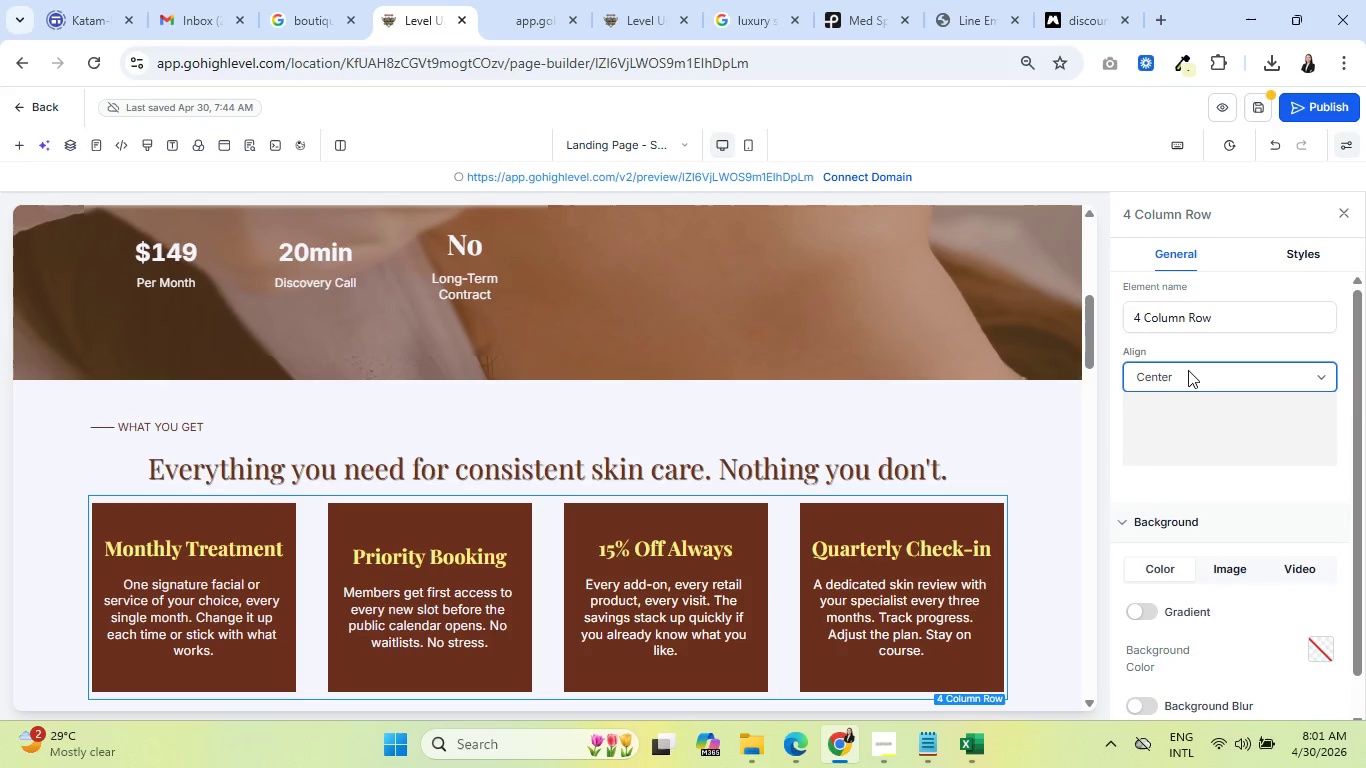 
left_click([1188, 370])
 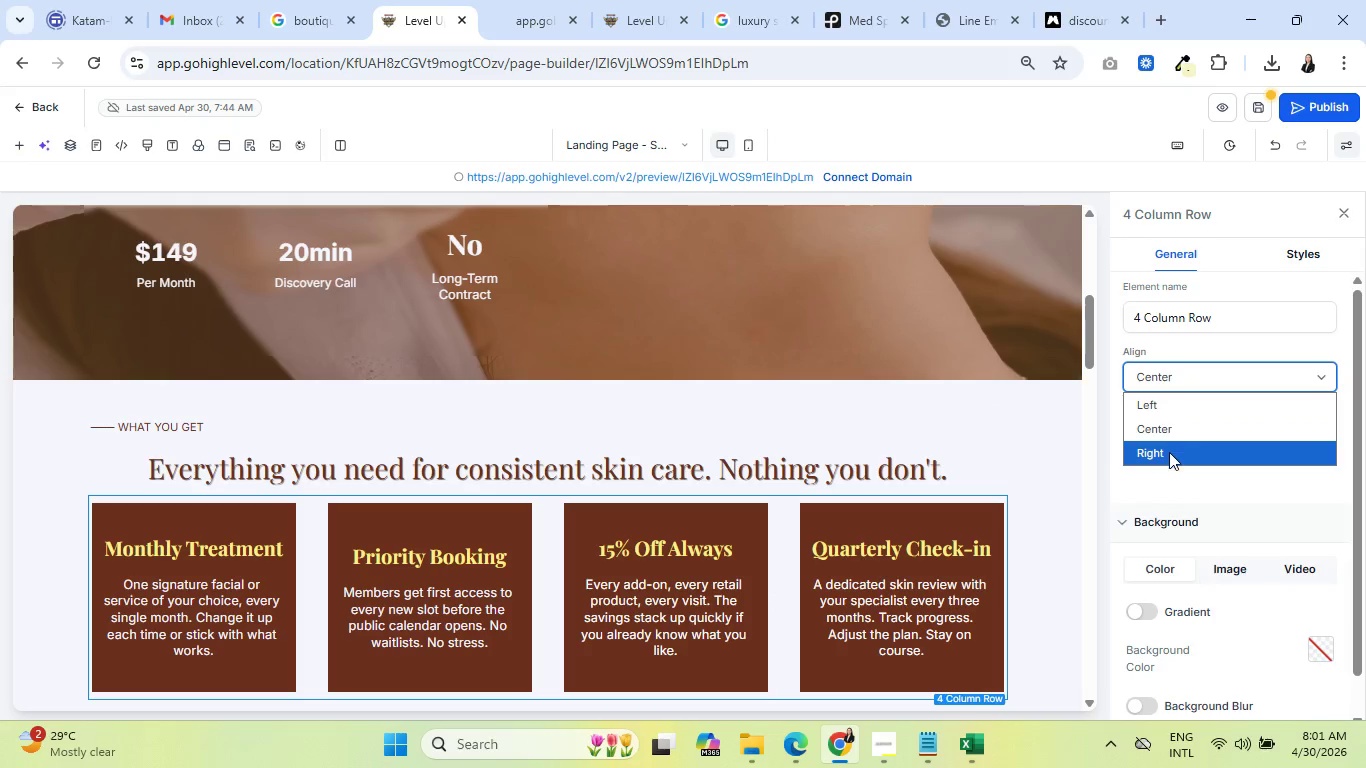 
left_click([1169, 452])
 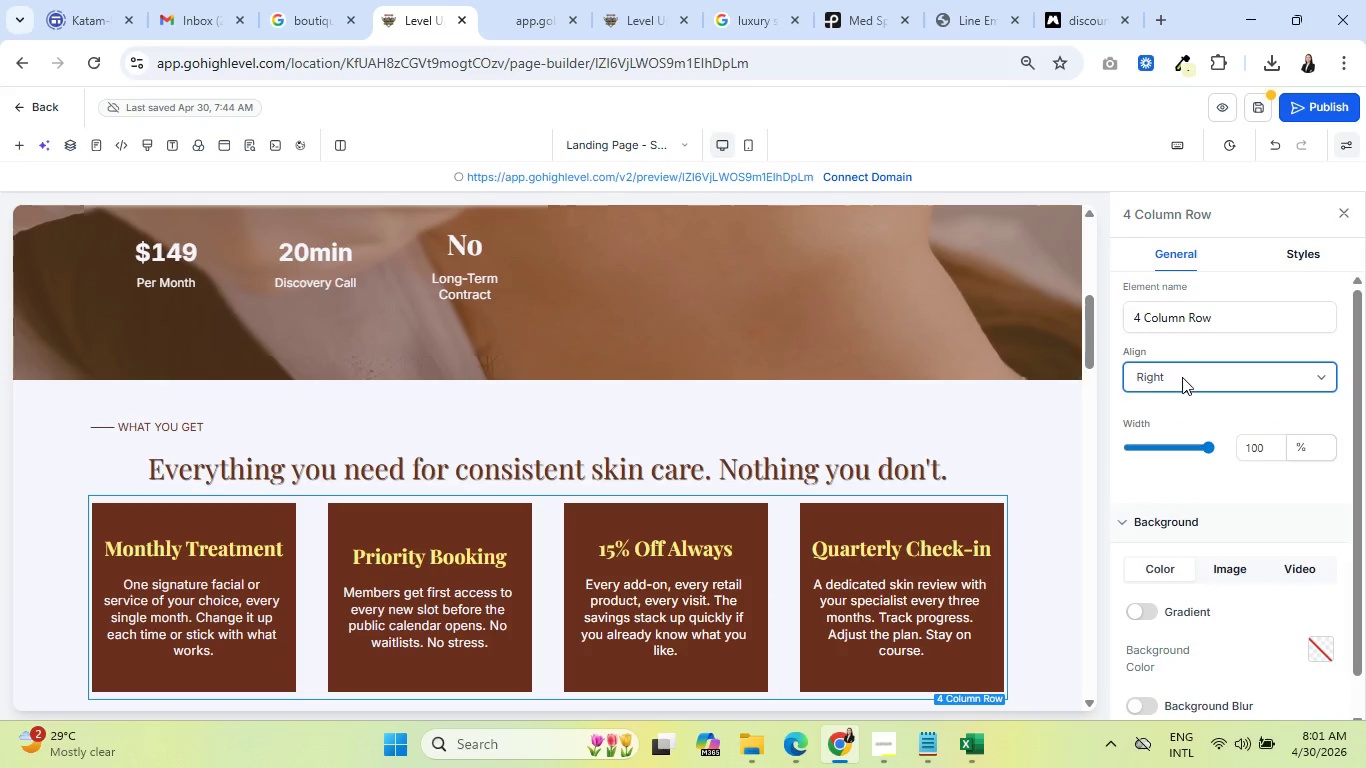 
left_click([1182, 377])
 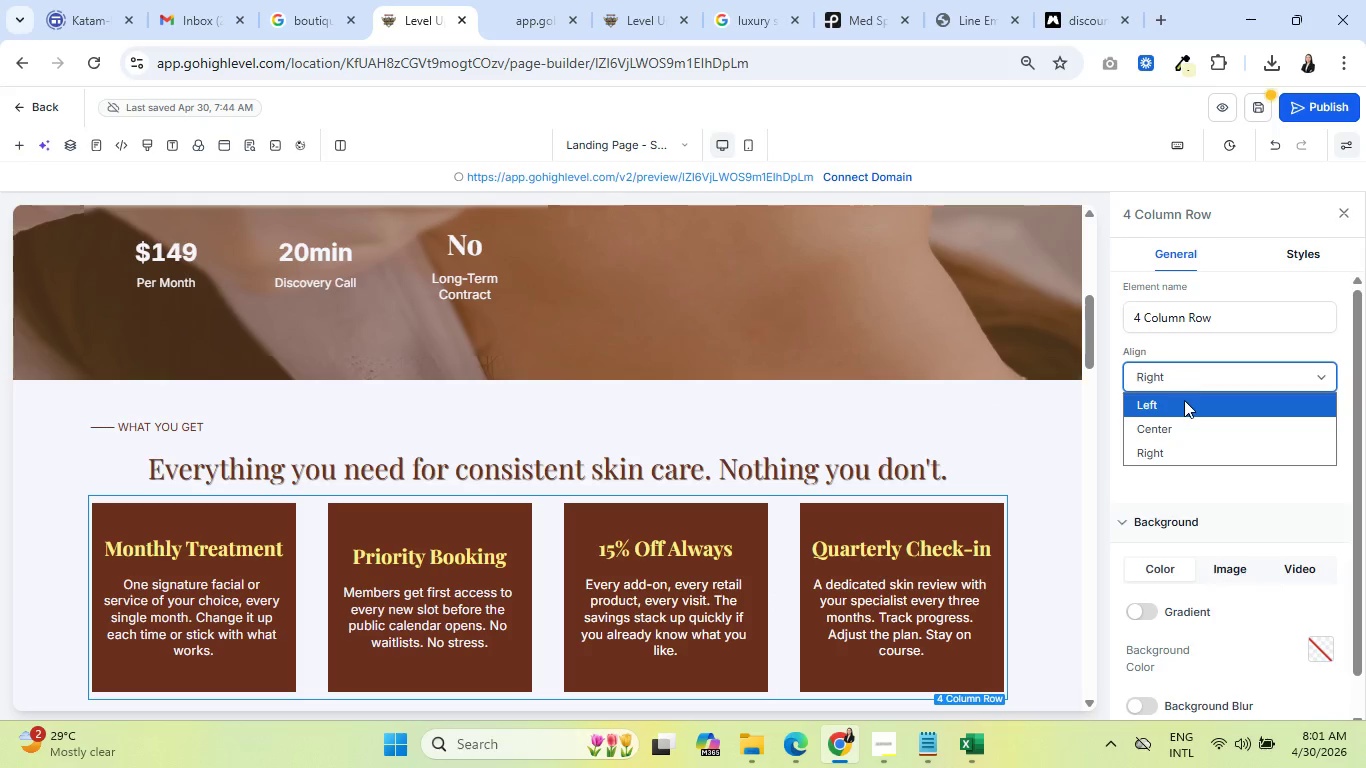 
double_click([1184, 400])
 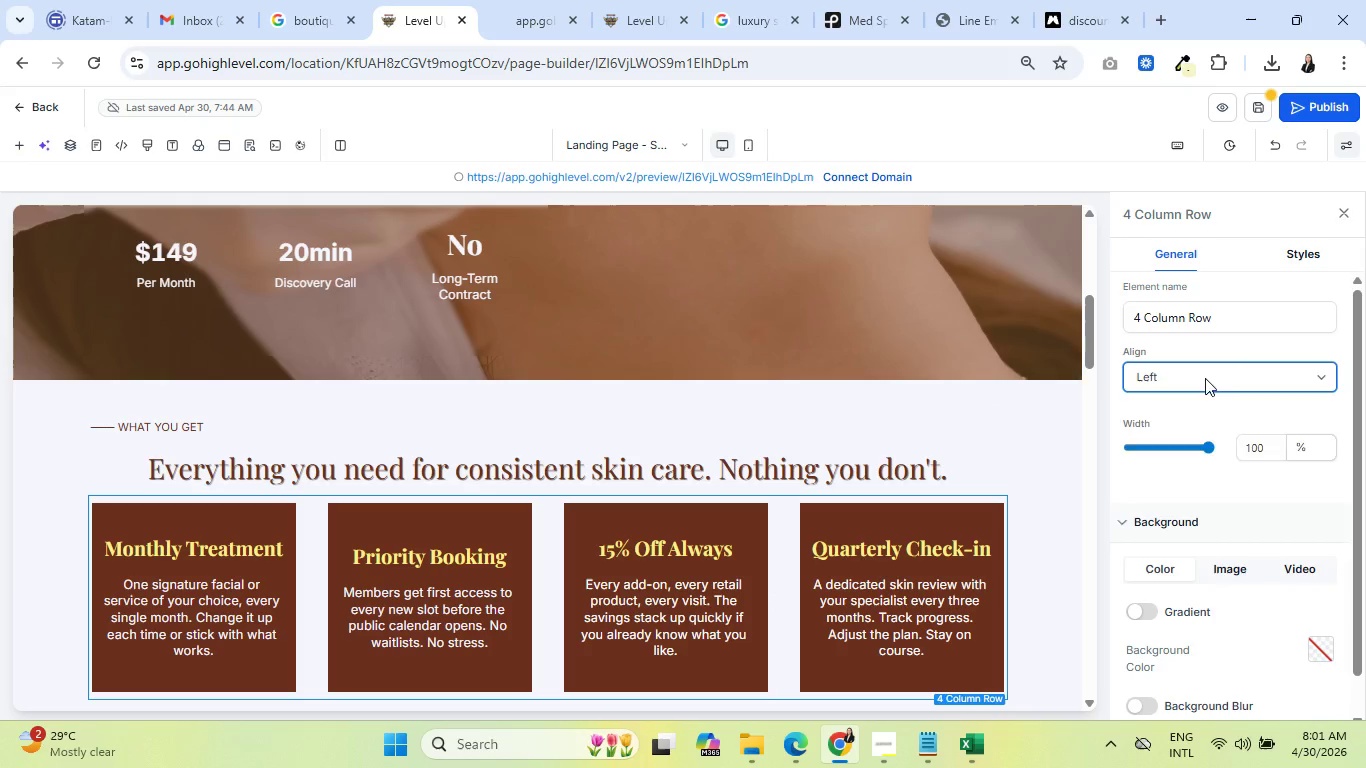 
left_click([1205, 378])
 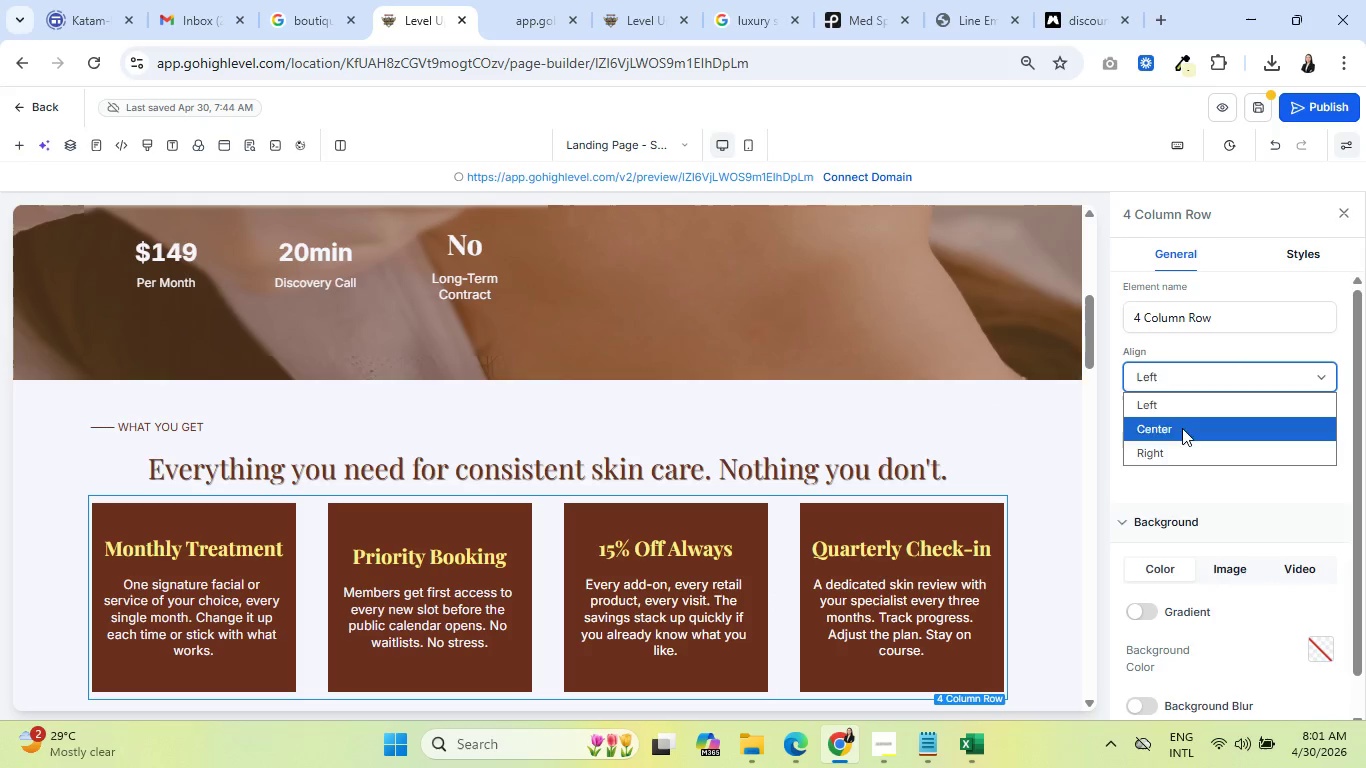 
double_click([1182, 428])
 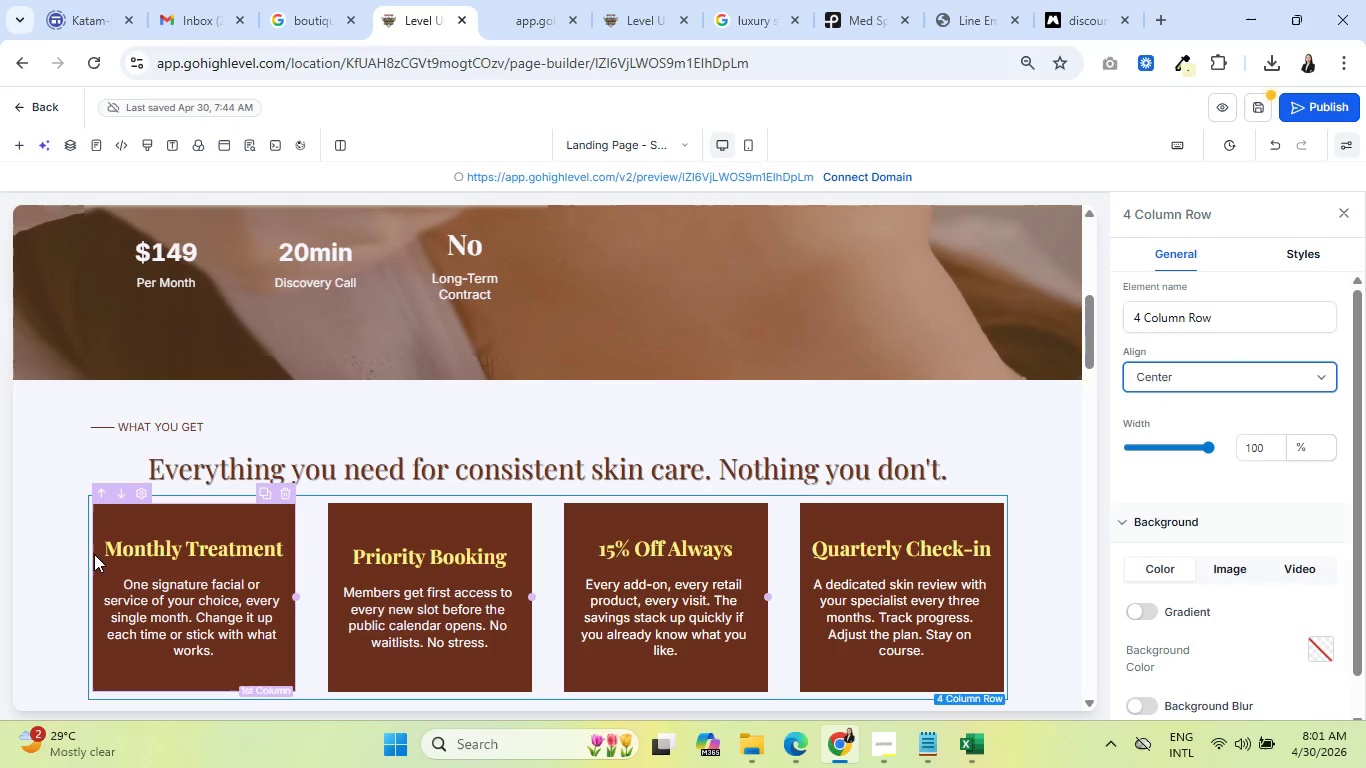 
scroll: coordinate [75, 564], scroll_direction: down, amount: 2.0
 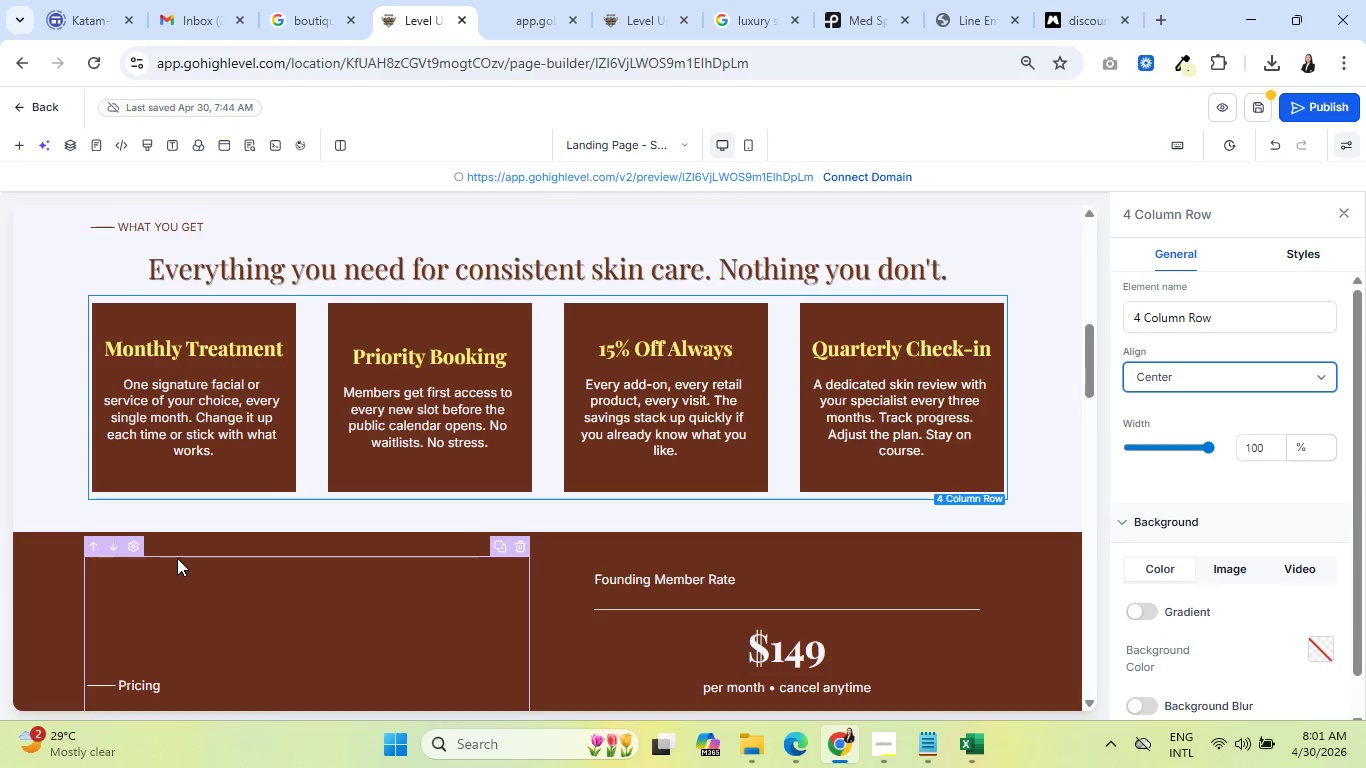 
scroll: coordinate [178, 557], scroll_direction: up, amount: 2.0
 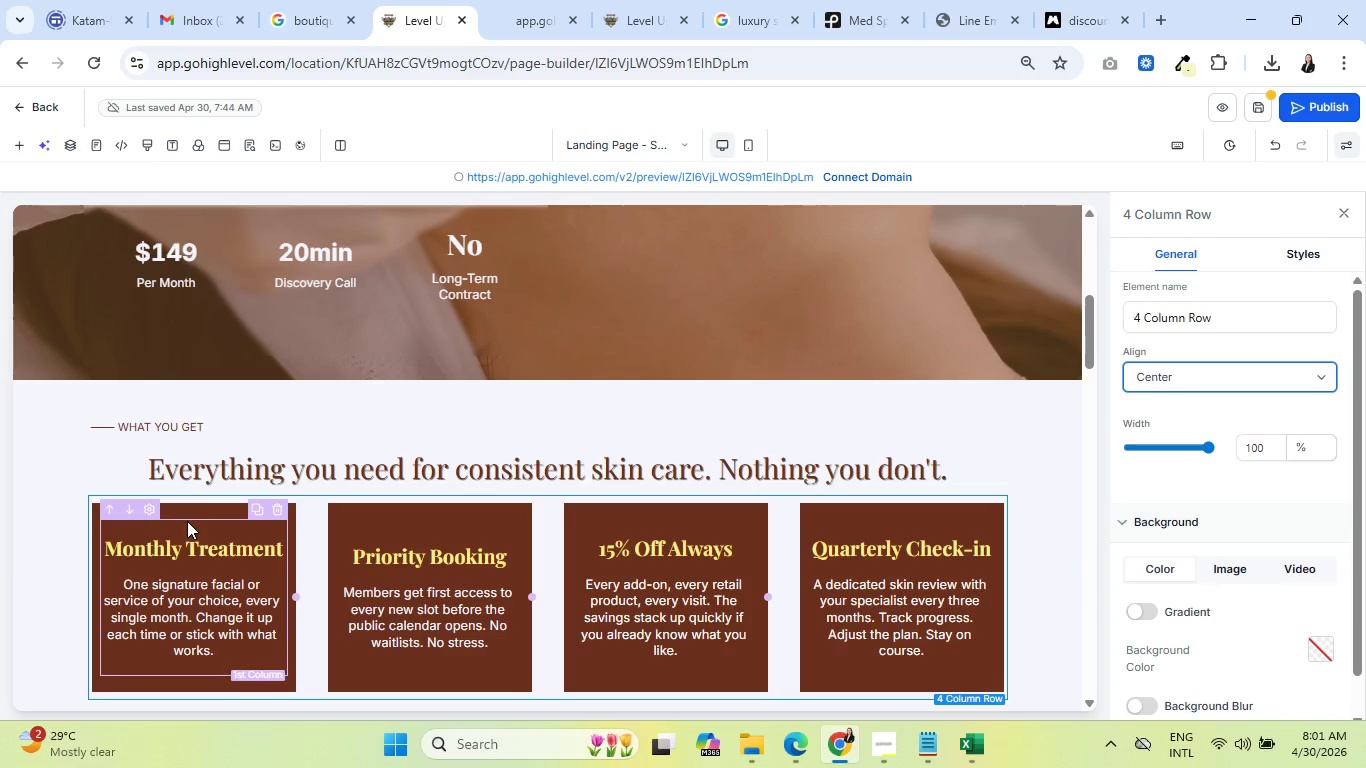 
left_click([193, 566])
 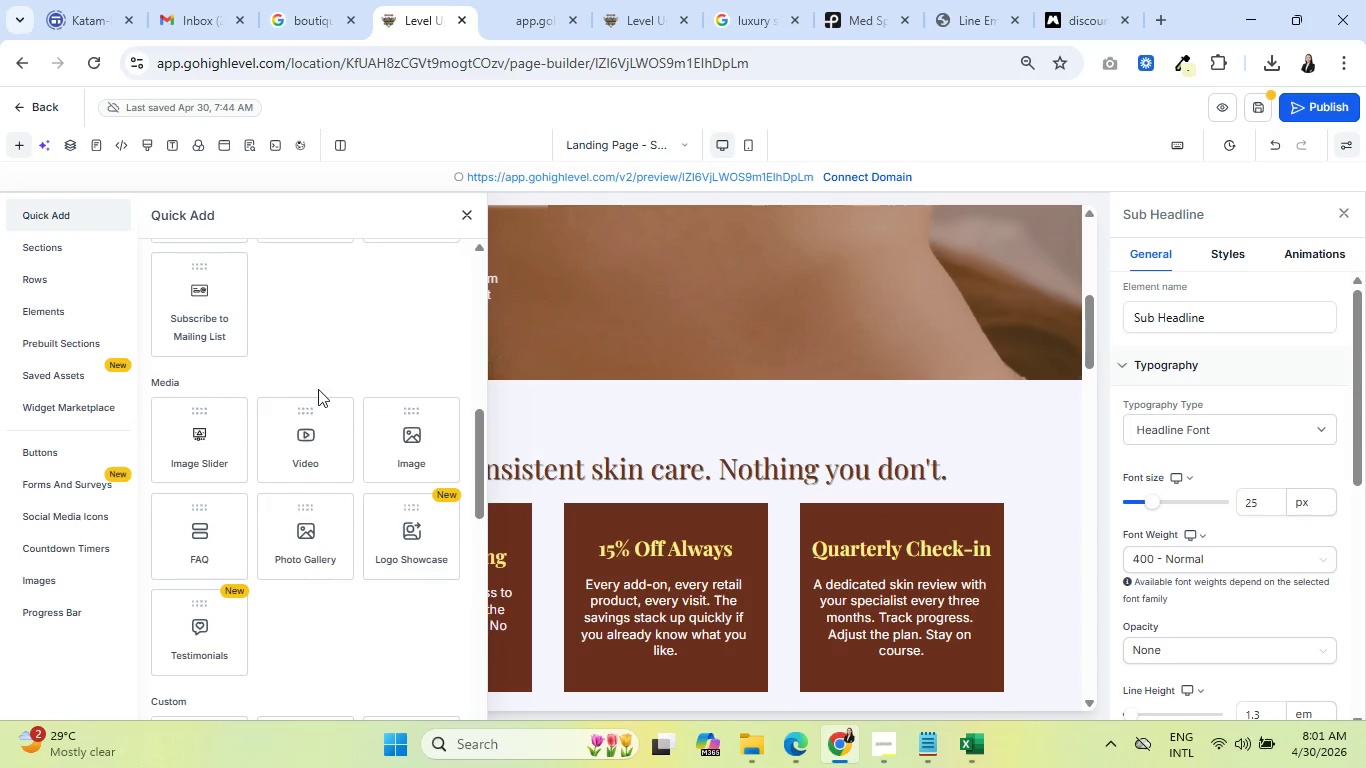 
scroll: coordinate [325, 574], scroll_direction: down, amount: 13.0
 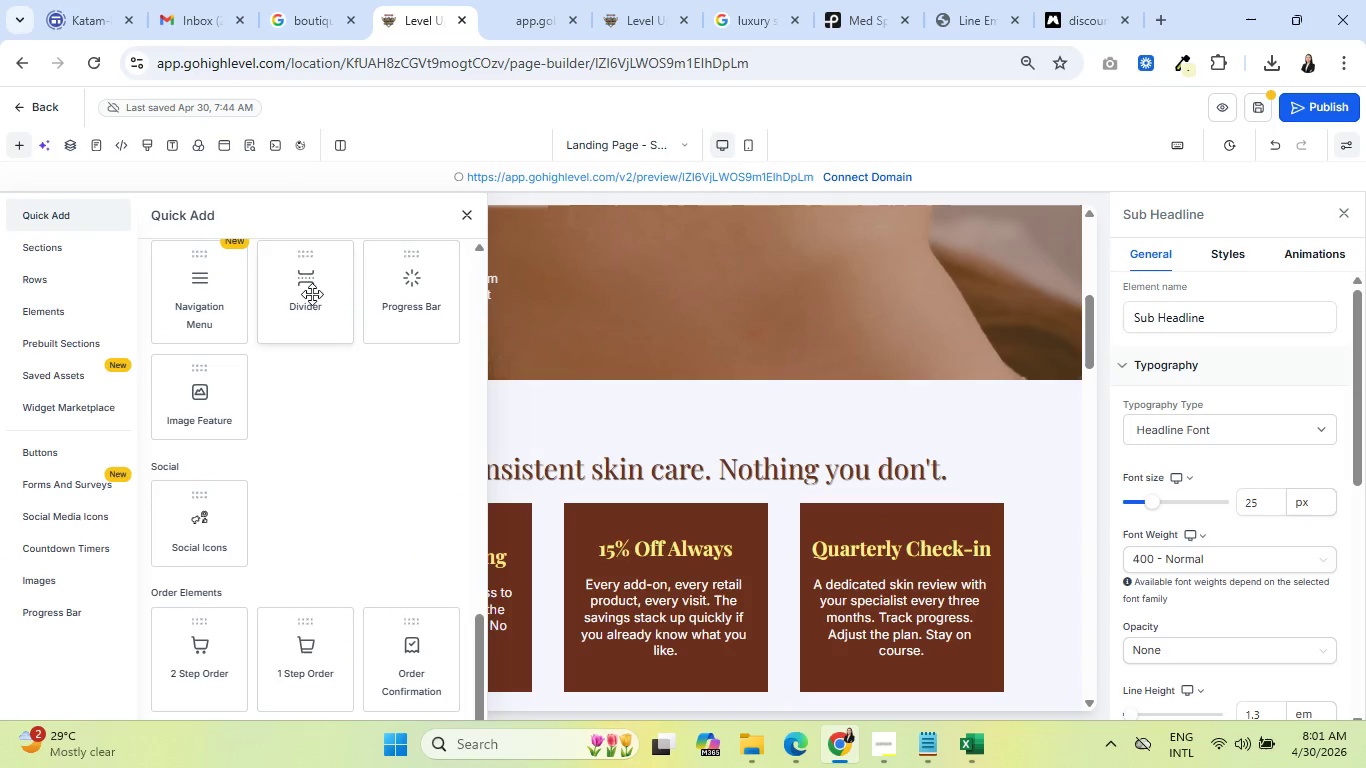 
left_click([314, 288])
 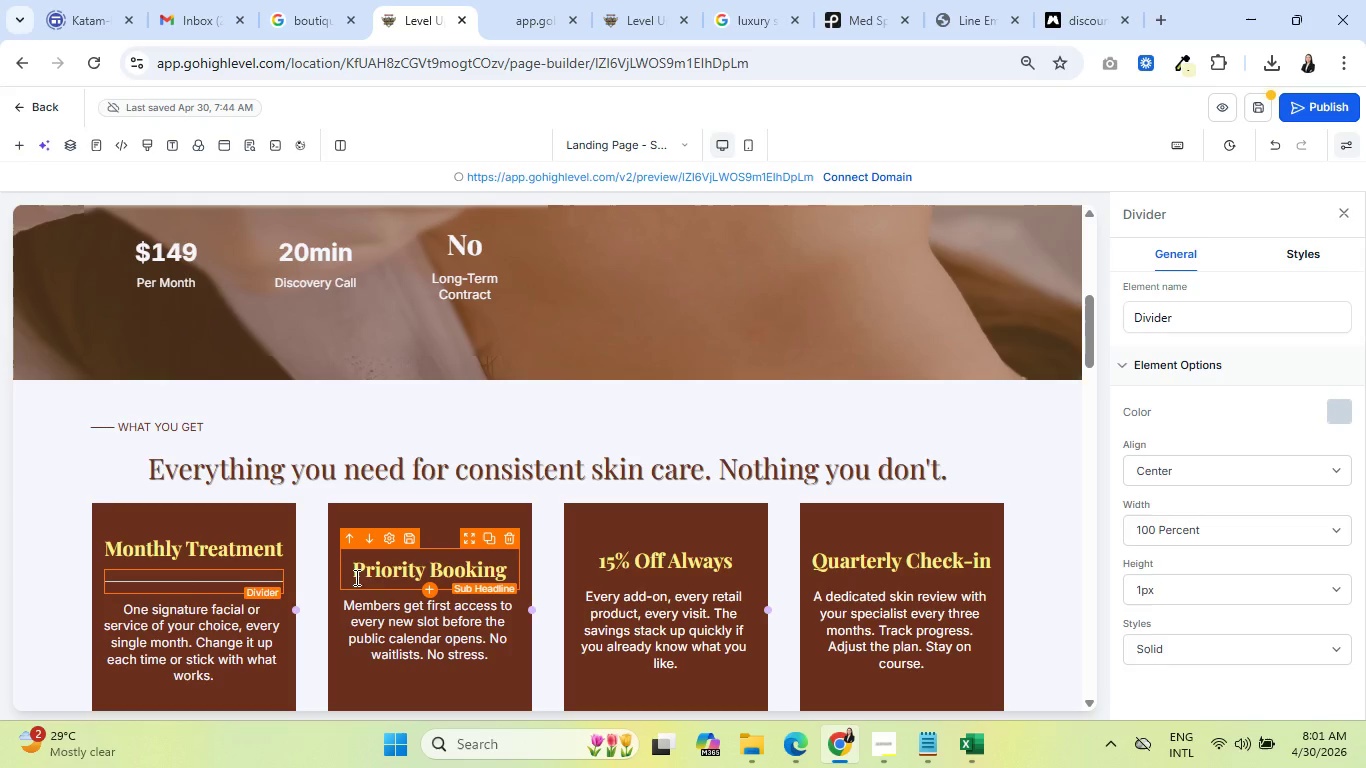 
left_click([424, 585])
 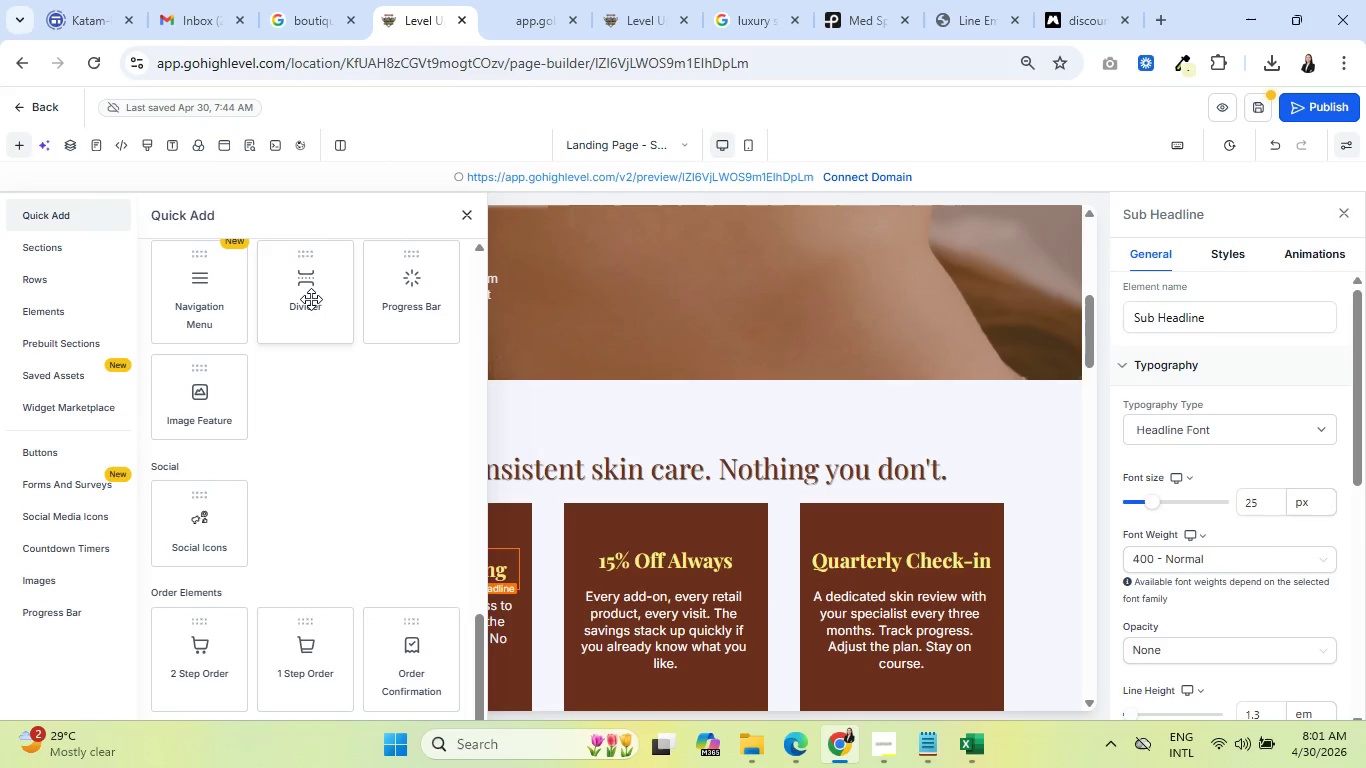 
left_click([311, 299])
 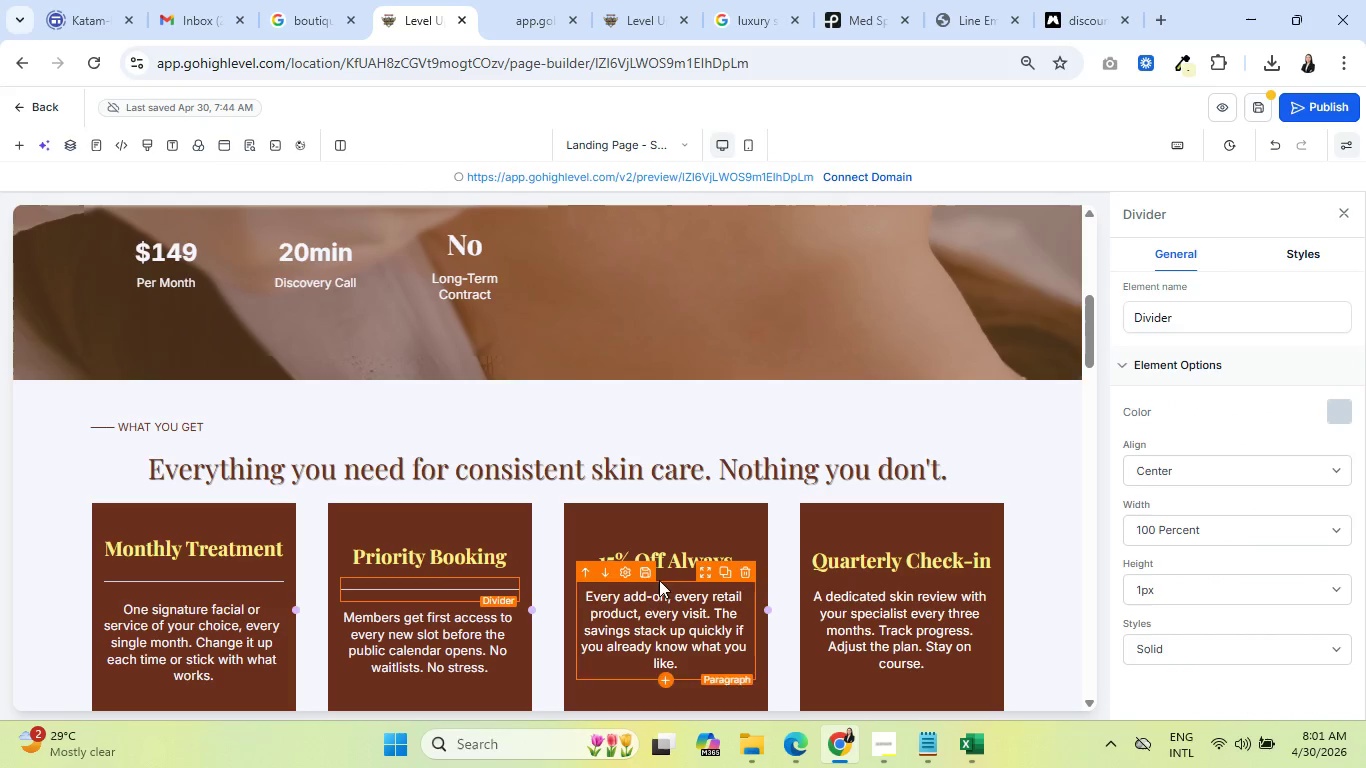 
left_click([661, 574])
 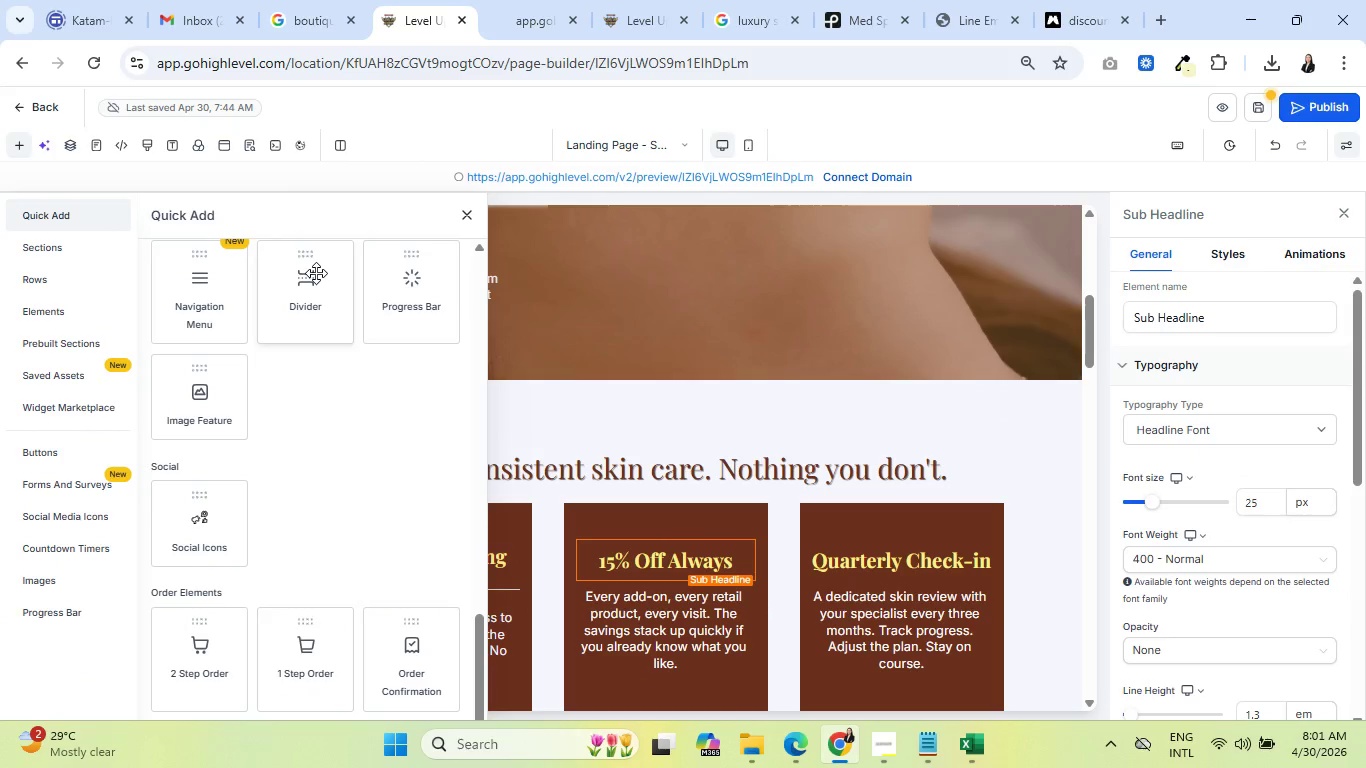 
left_click([316, 273])
 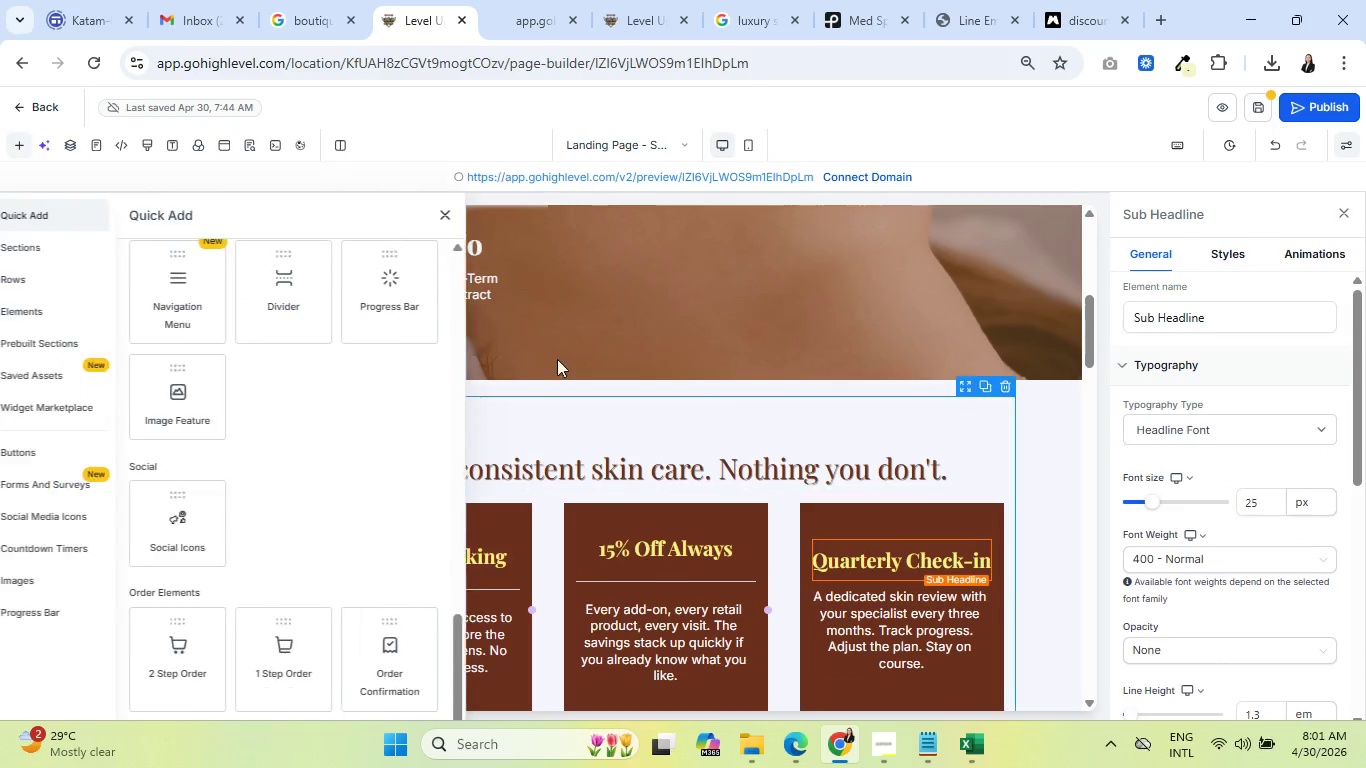 
left_click([305, 312])
 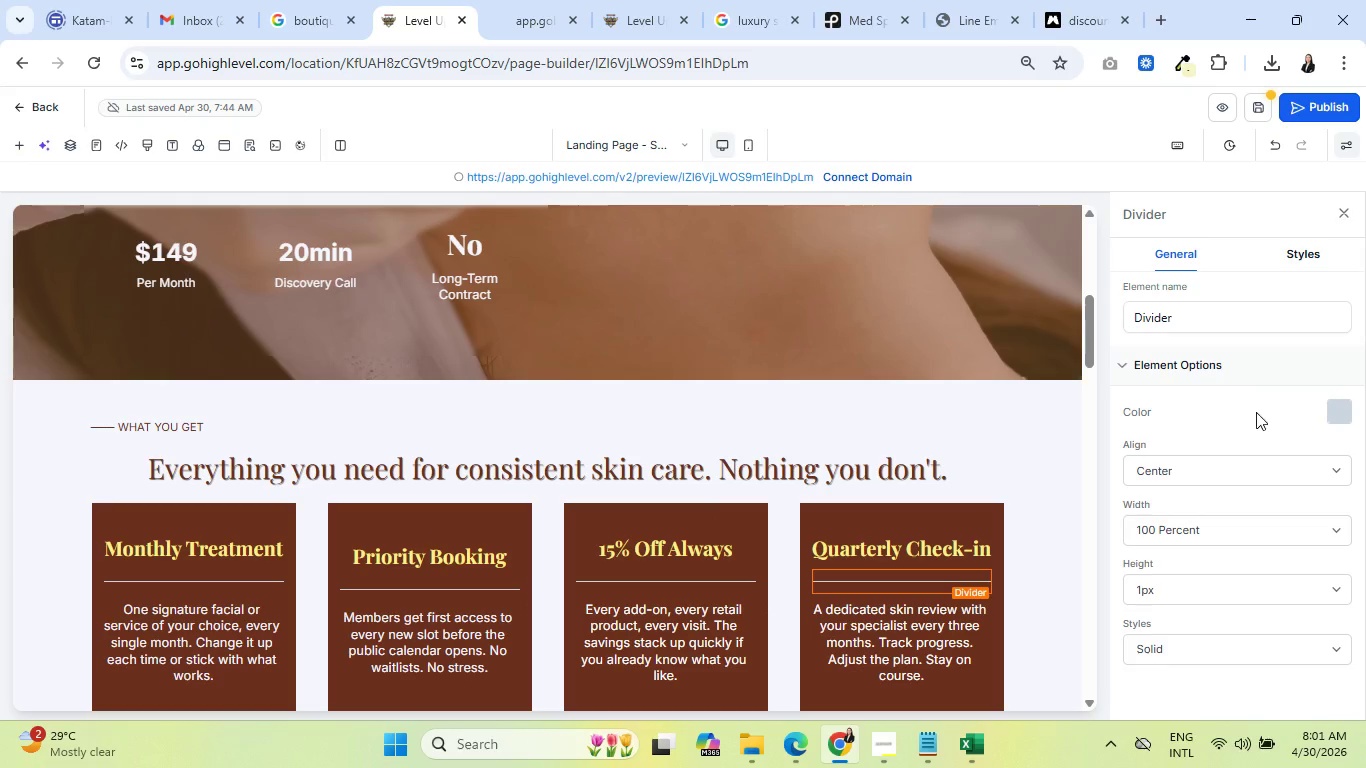 
left_click([1345, 408])
 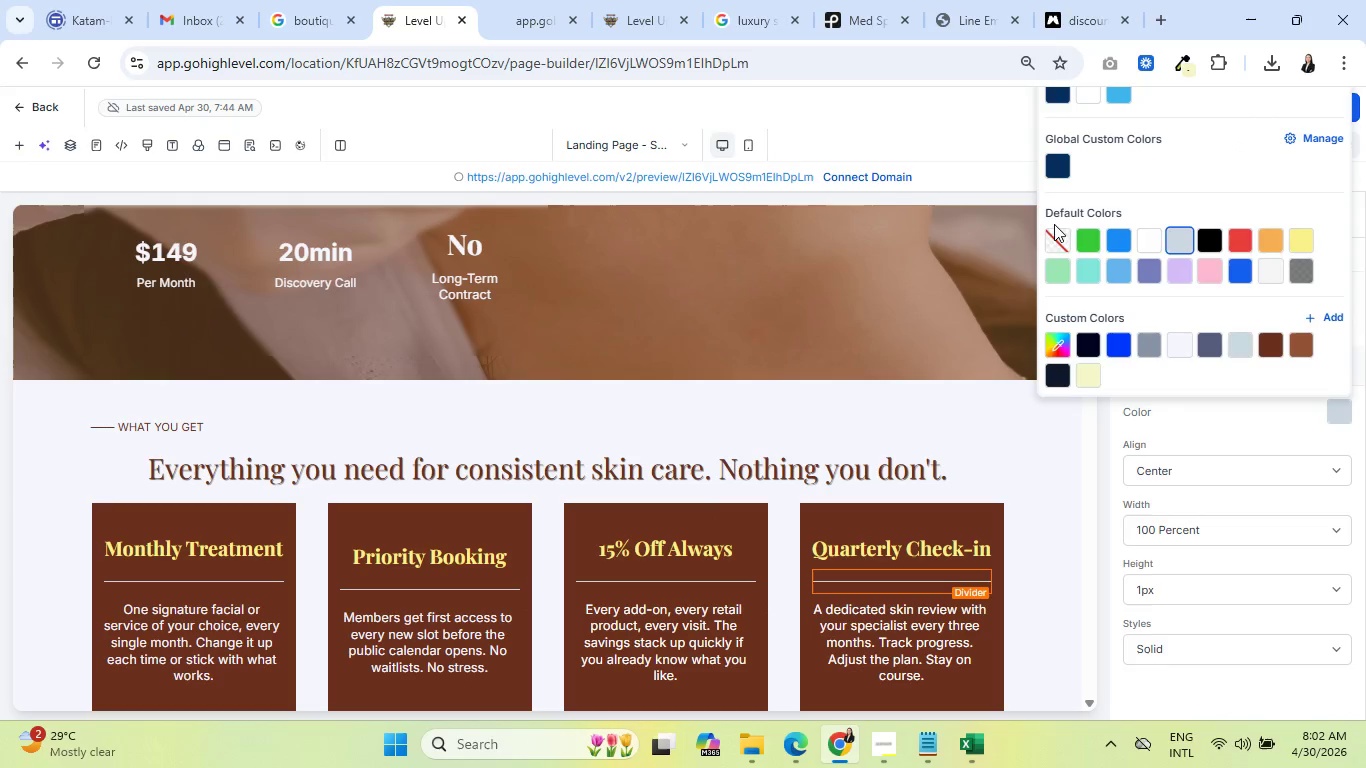 
left_click([1057, 240])
 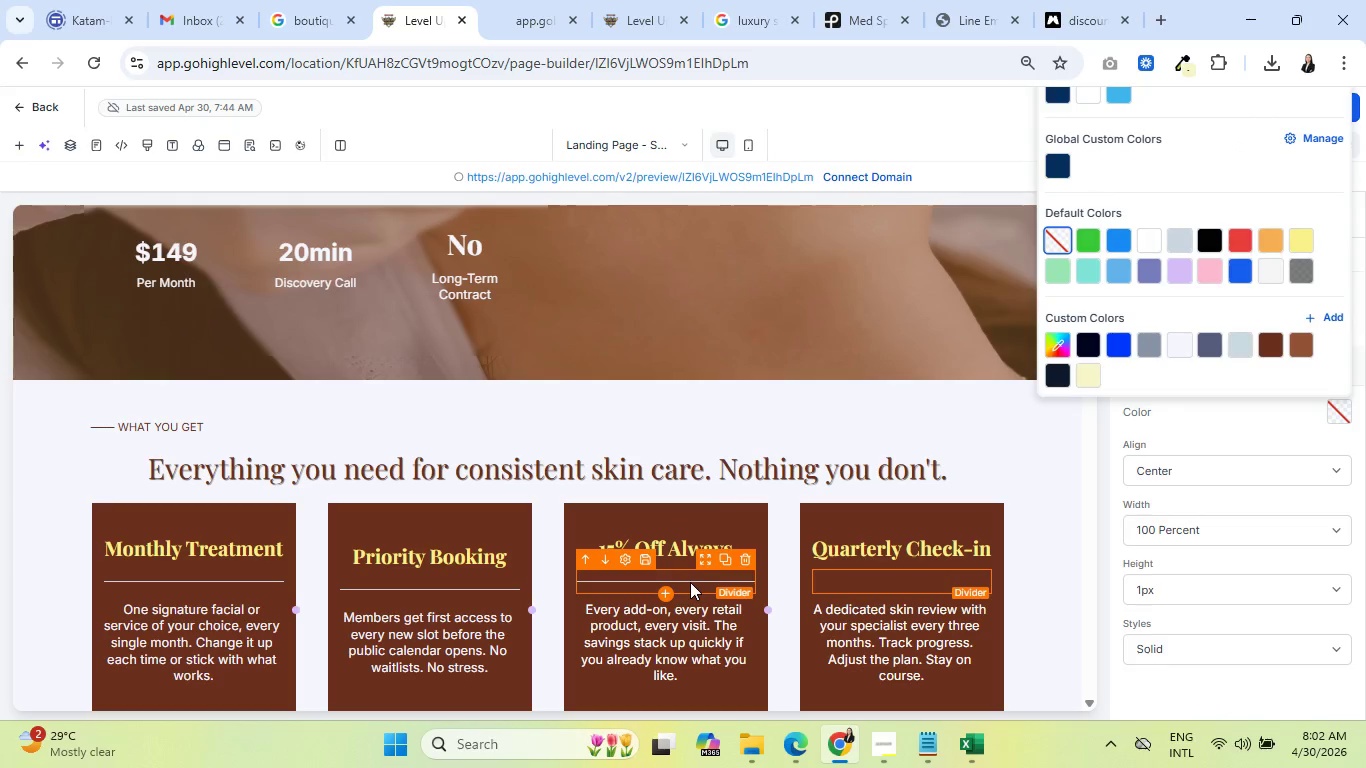 
left_click([690, 582])
 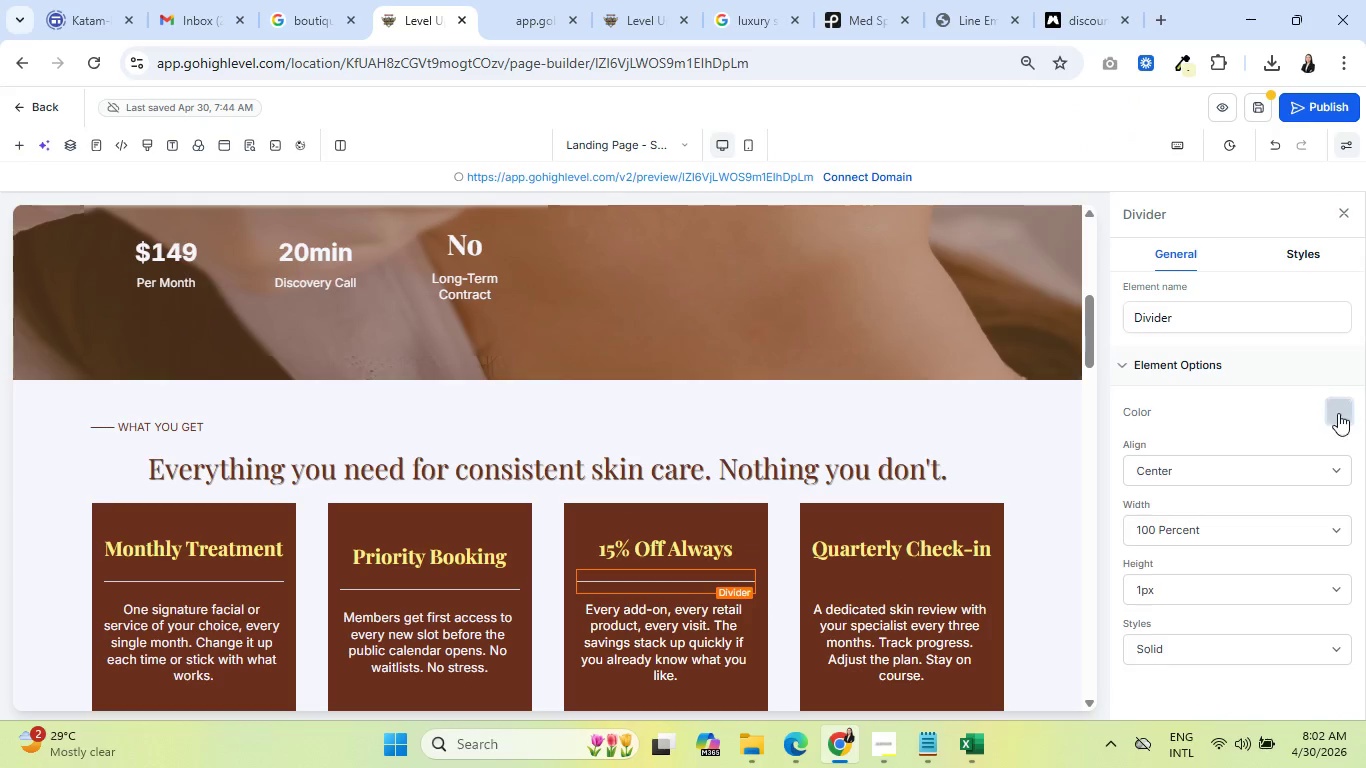 
left_click([1338, 413])
 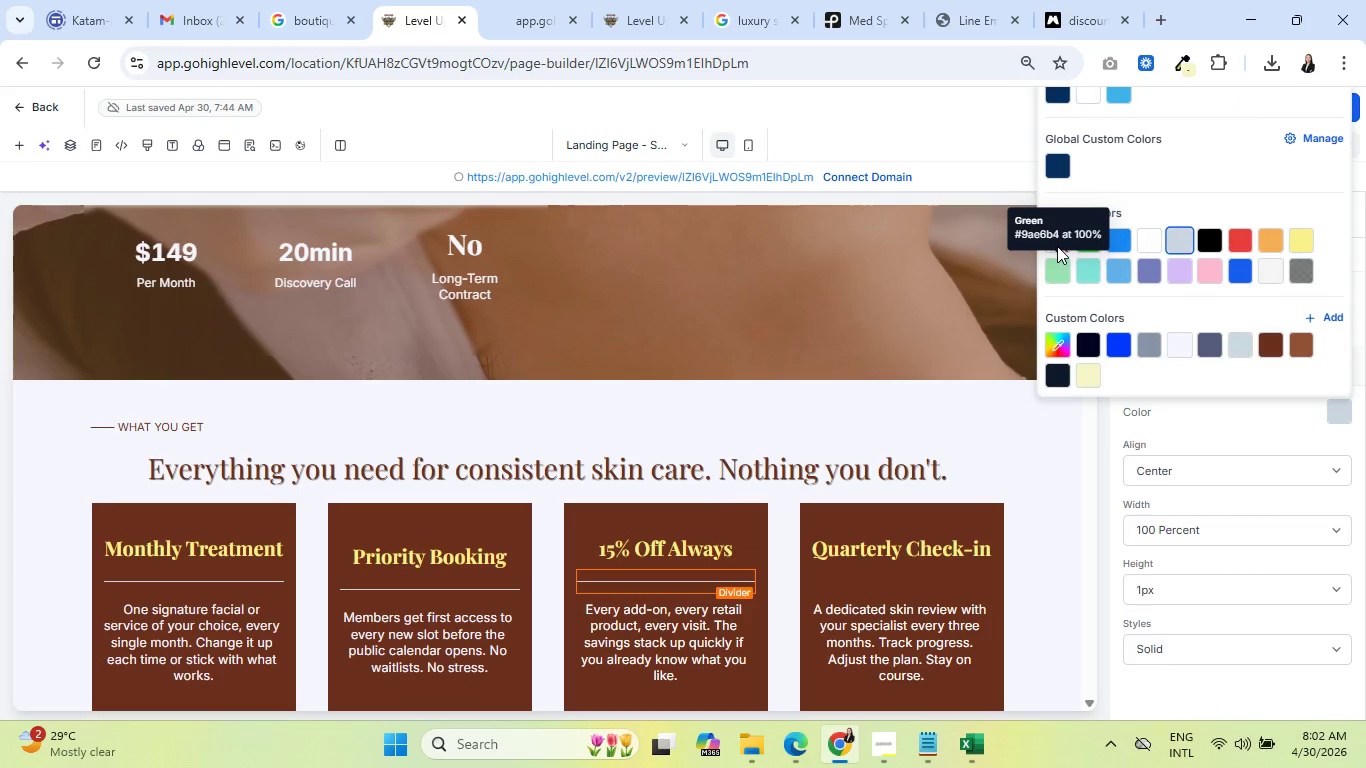 
left_click([1057, 246])
 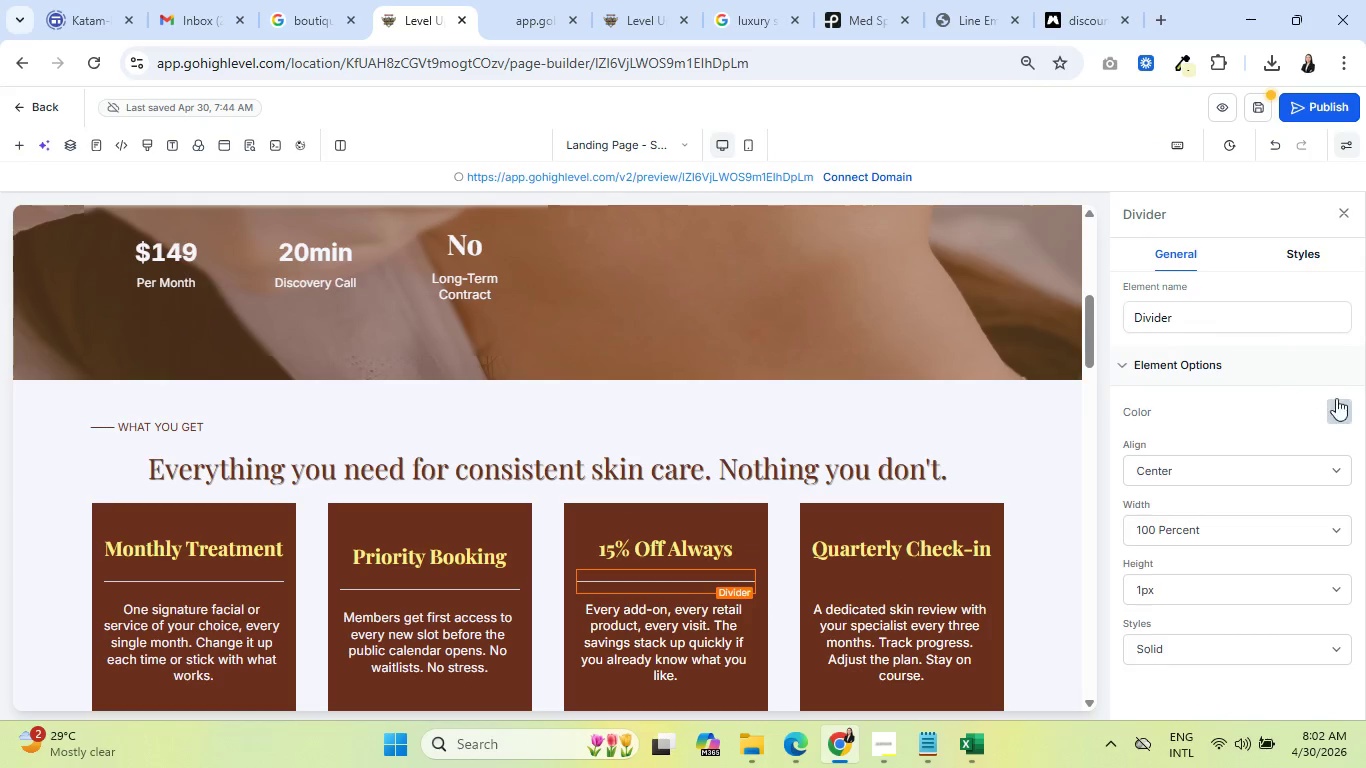 
left_click([1342, 402])
 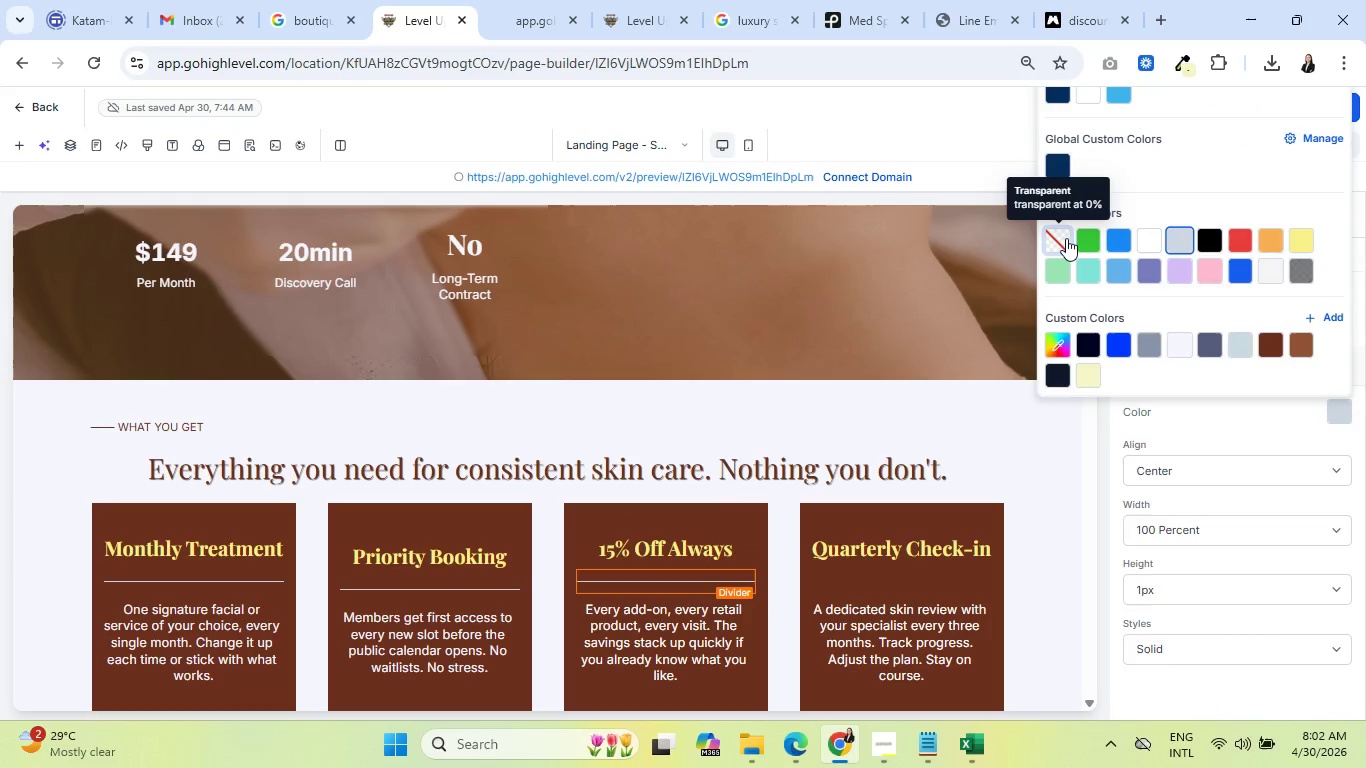 
left_click([1066, 238])
 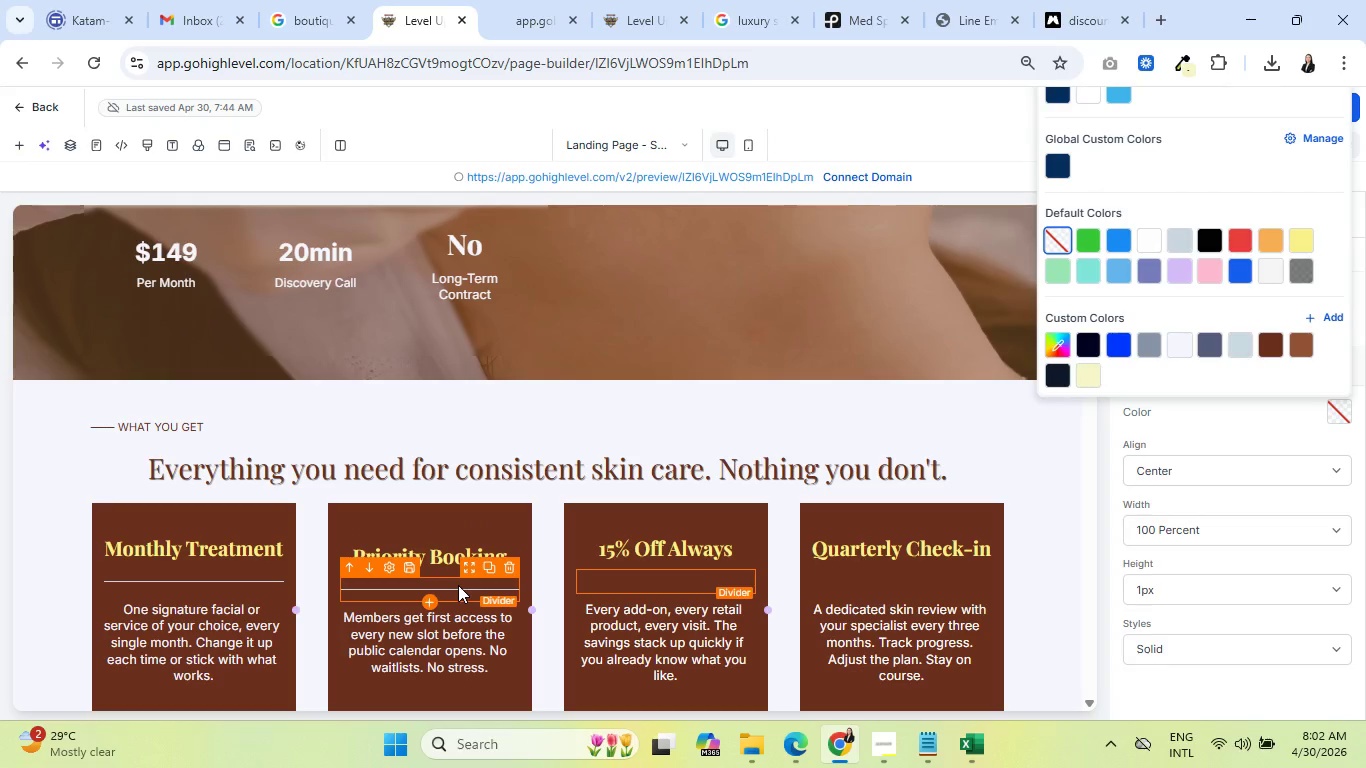 
left_click([458, 585])
 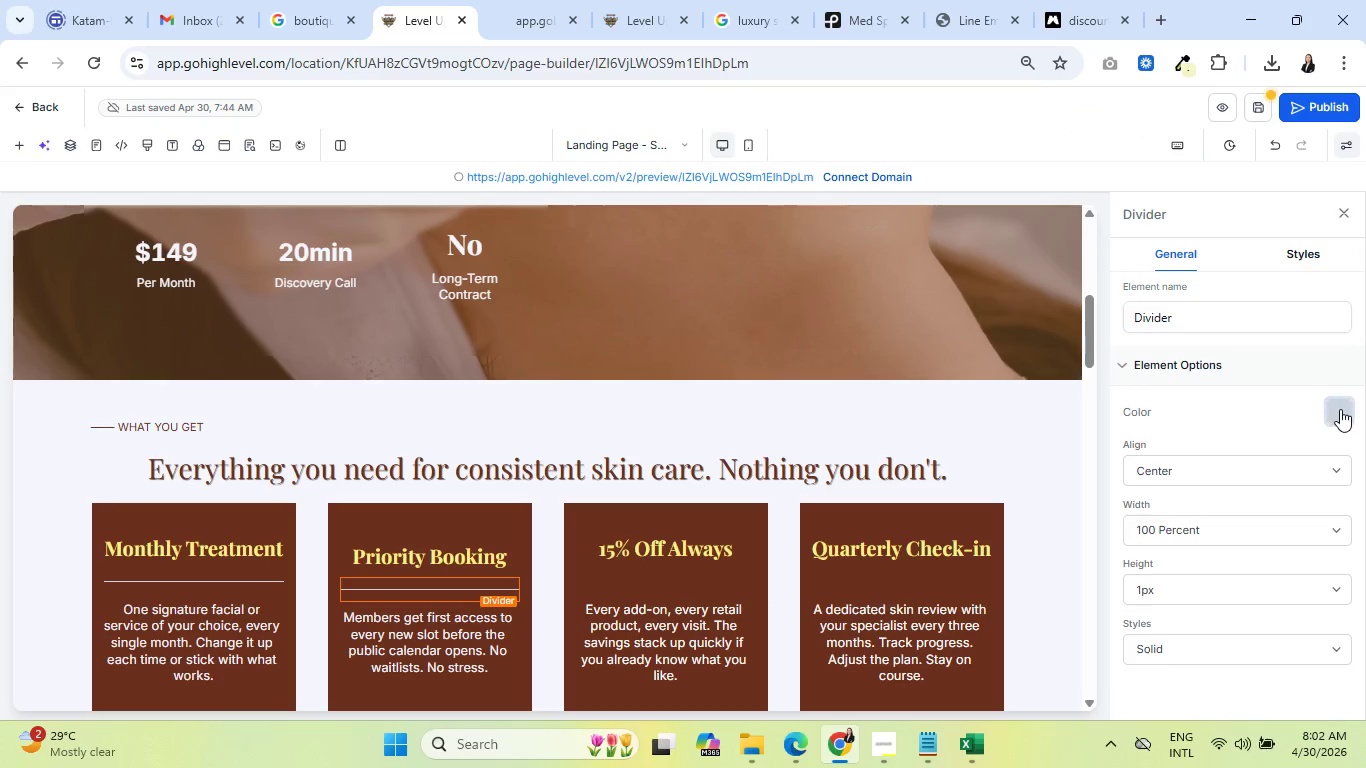 
left_click([1340, 409])
 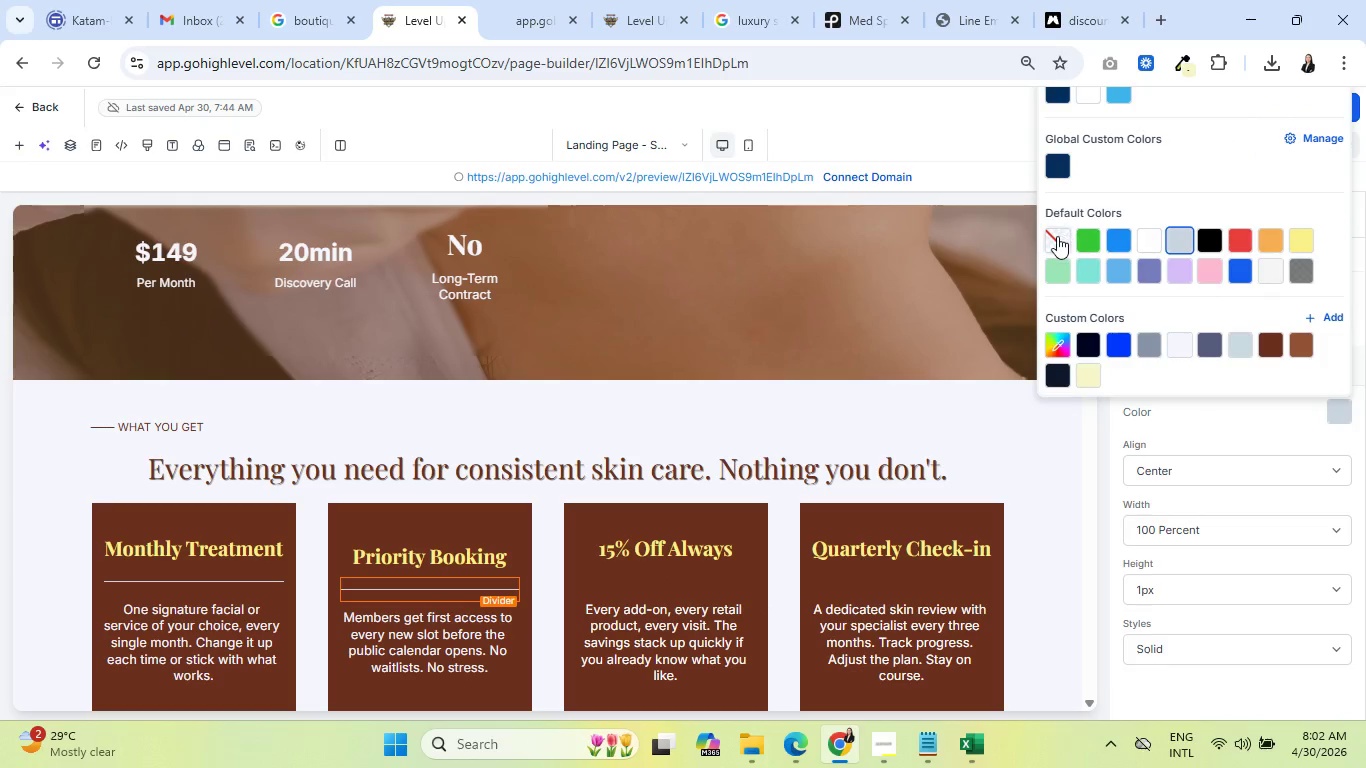 
left_click([1057, 237])
 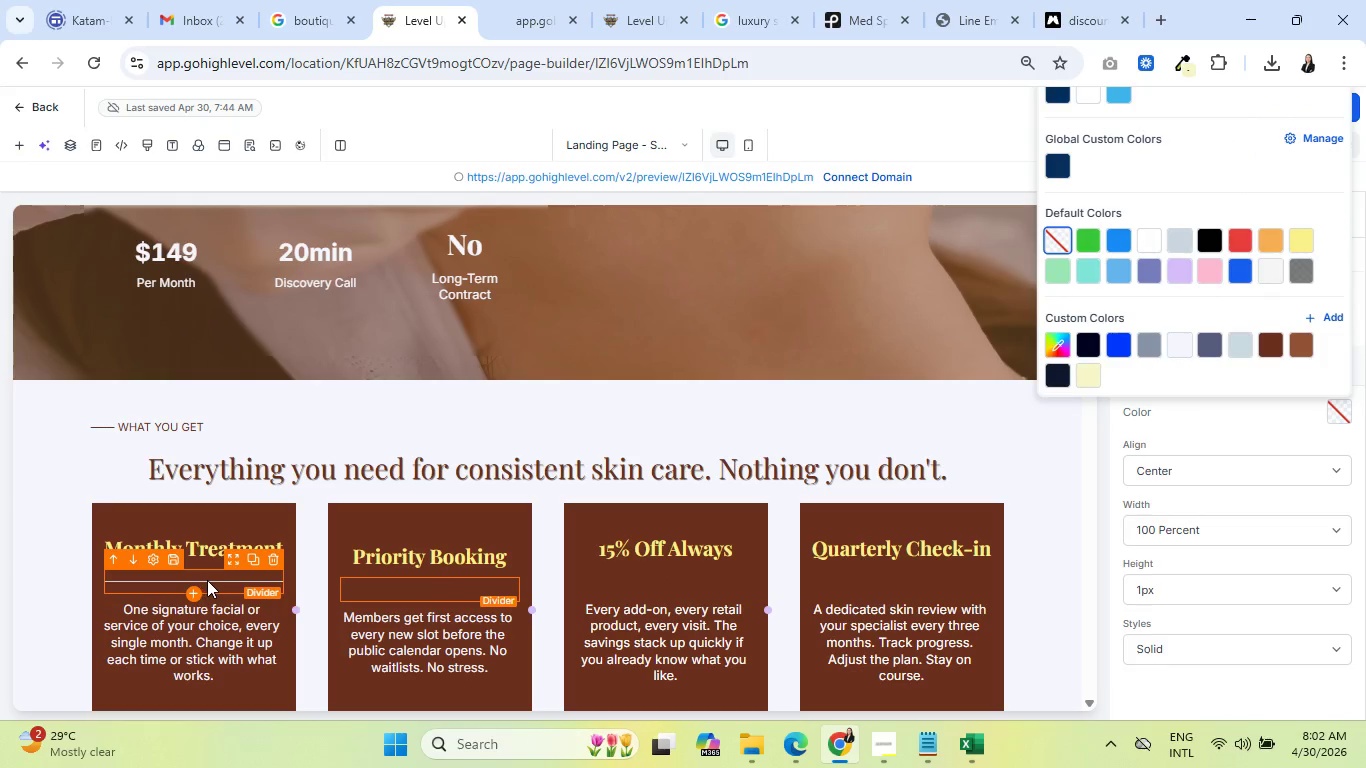 
left_click([211, 579])
 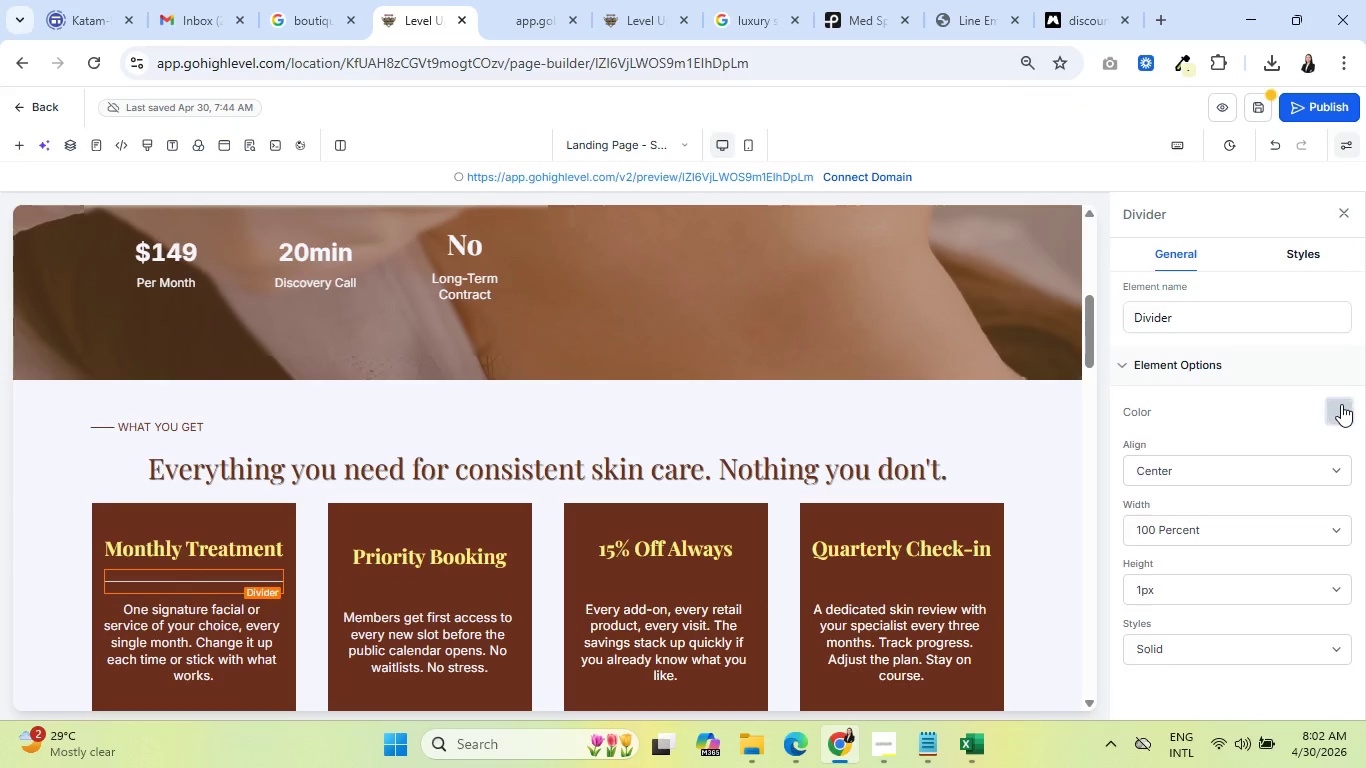 
left_click([1341, 404])
 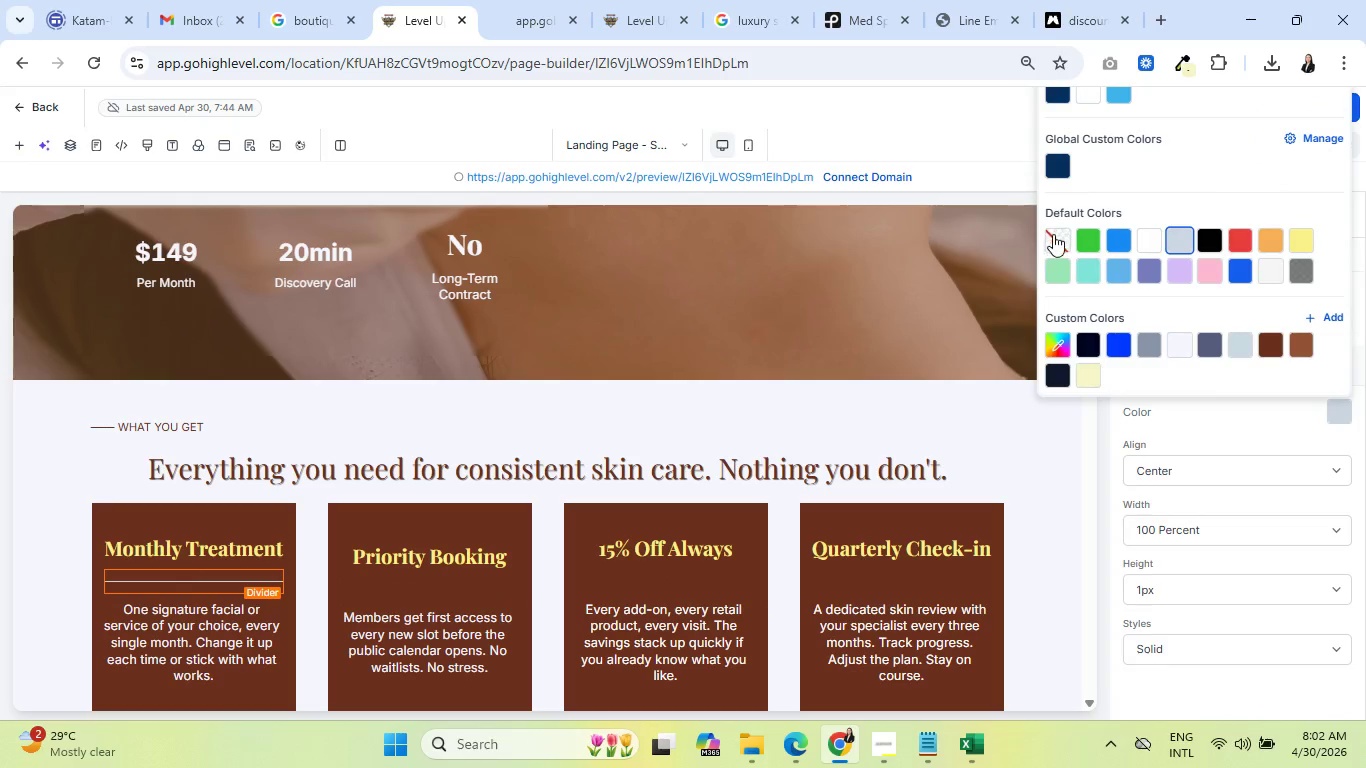 
left_click([1053, 235])
 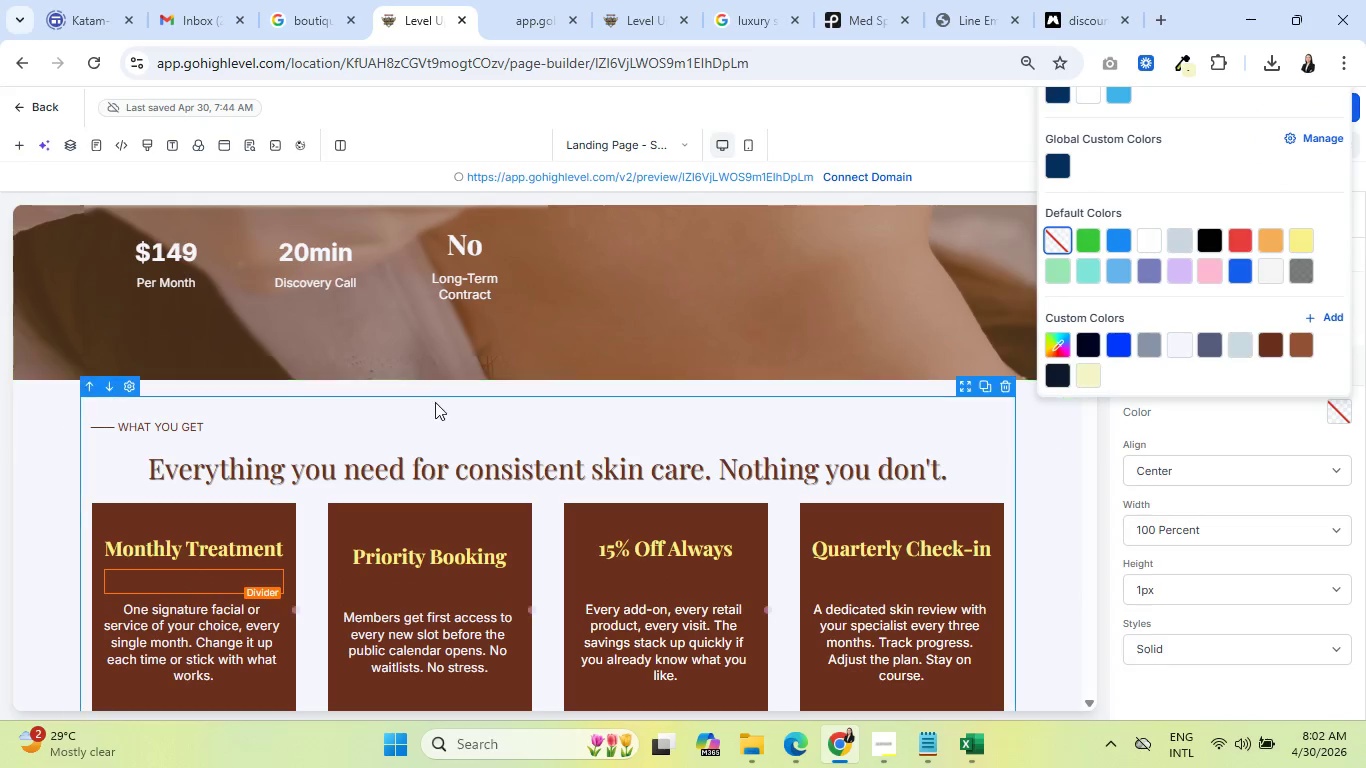 
scroll: coordinate [435, 403], scroll_direction: down, amount: 1.0
 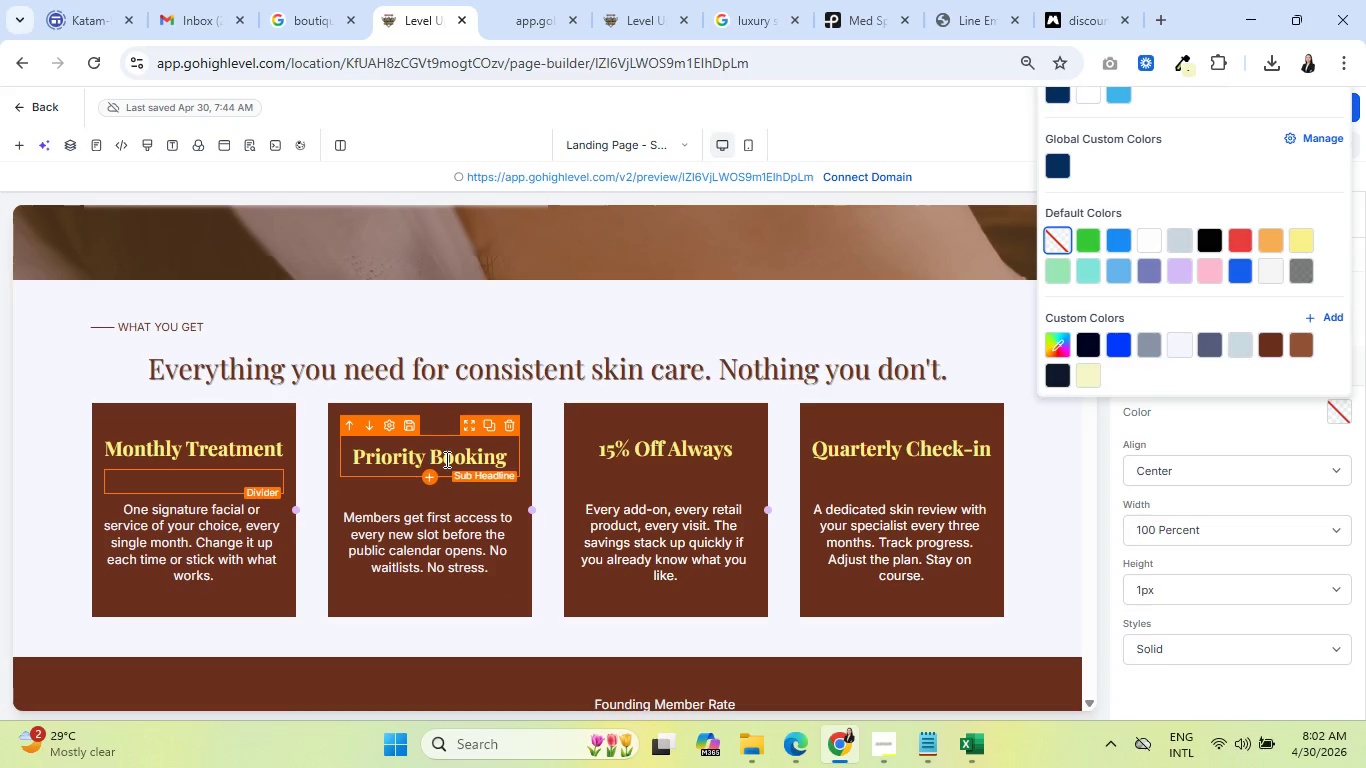 
left_click([441, 442])
 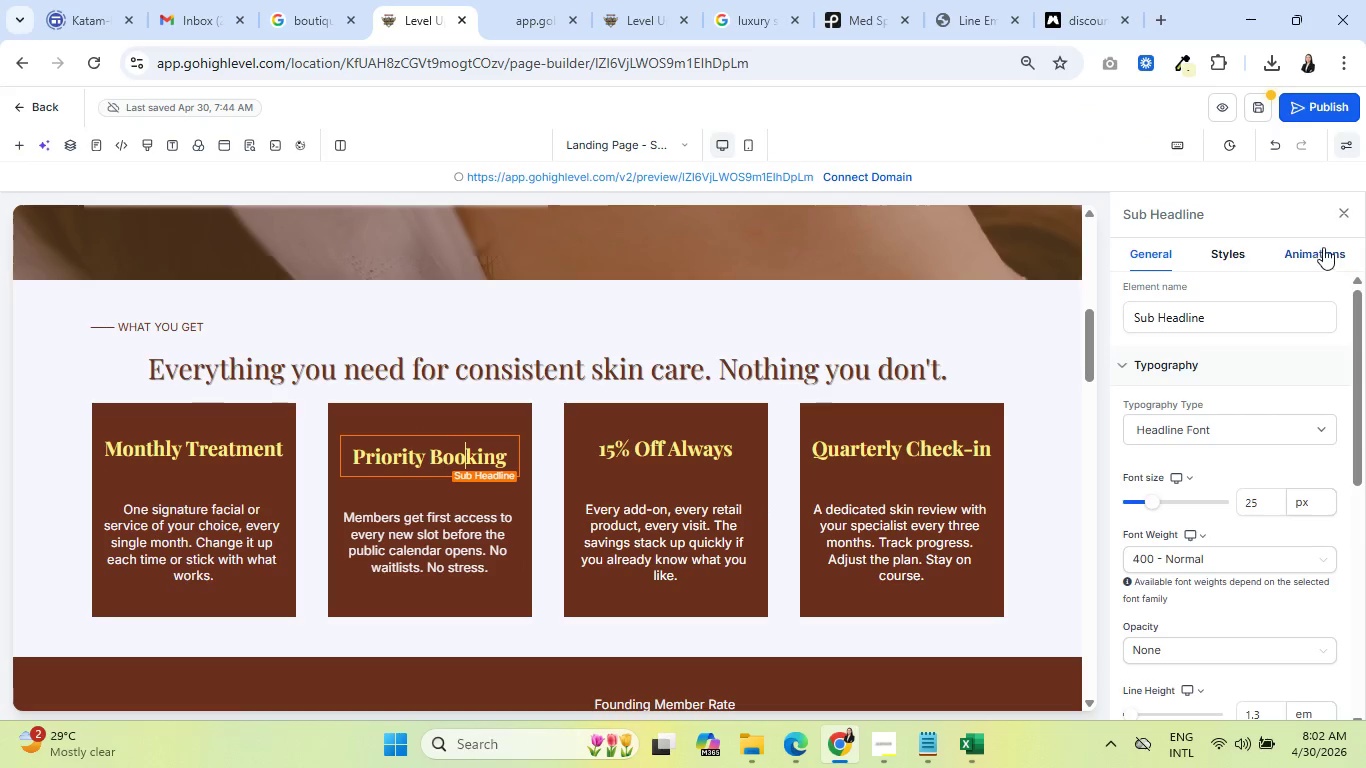 
left_click([1211, 253])
 